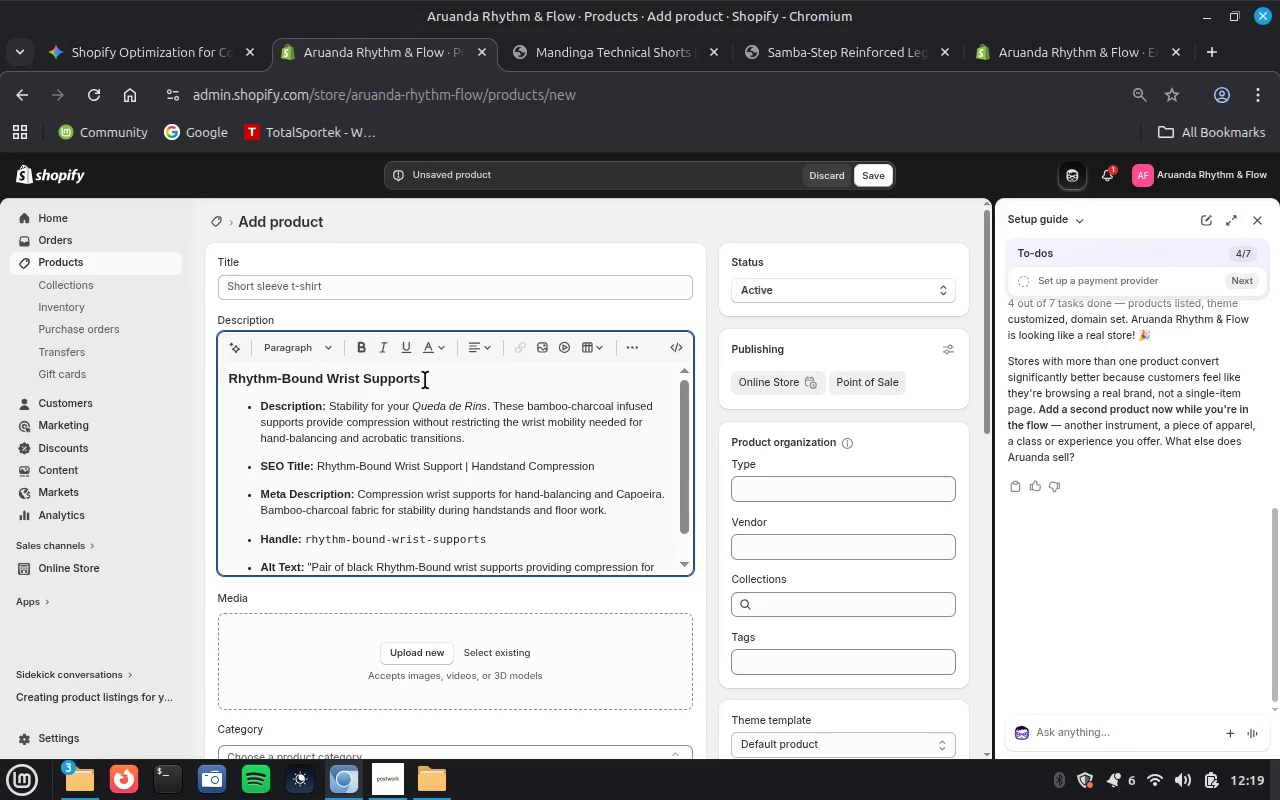 
double_click([425, 380])
 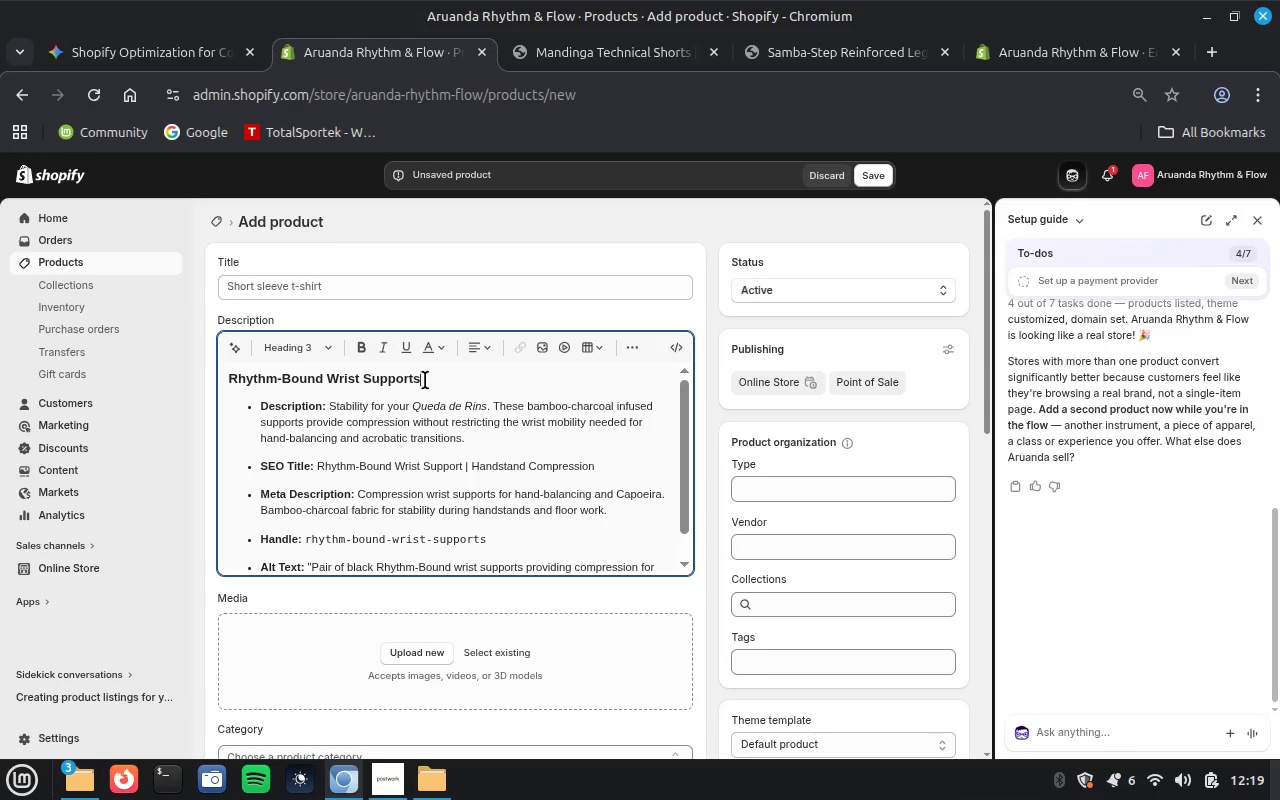 
triple_click([425, 380])
 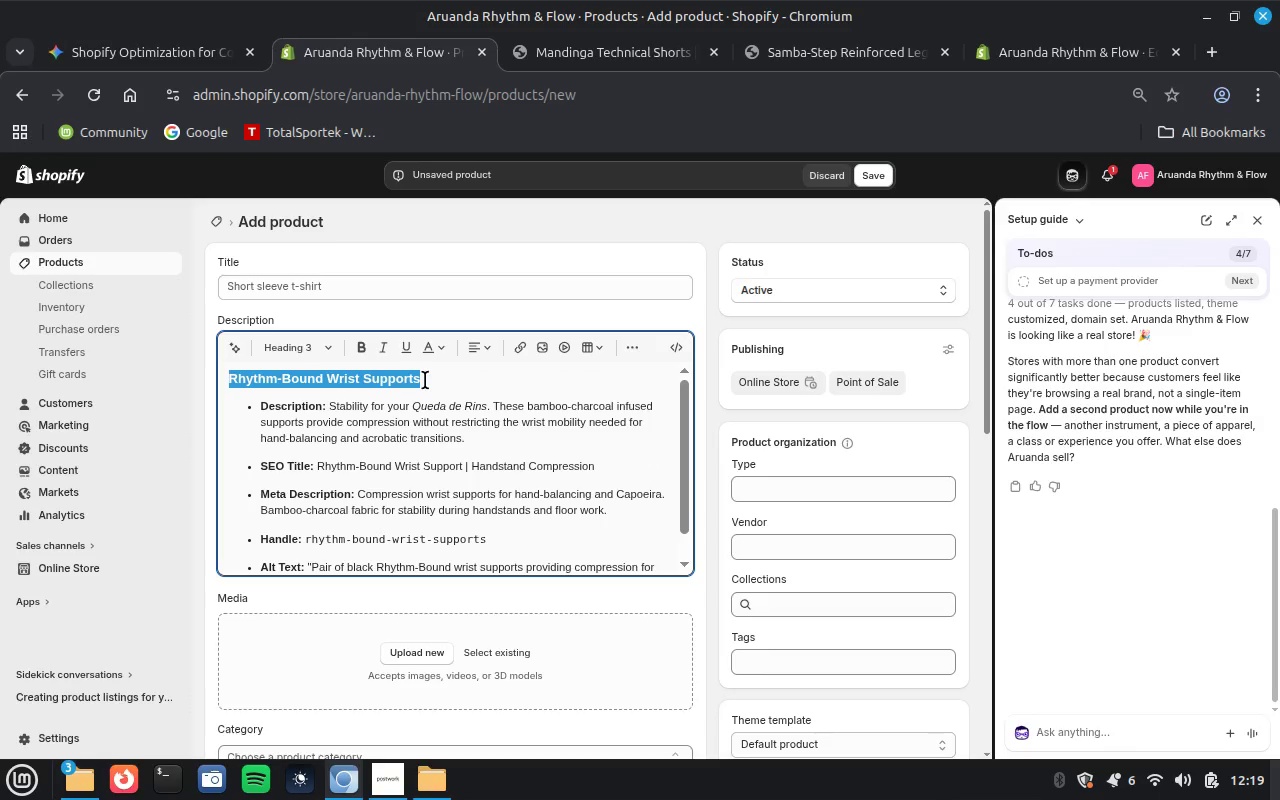 
key(Control+X)
 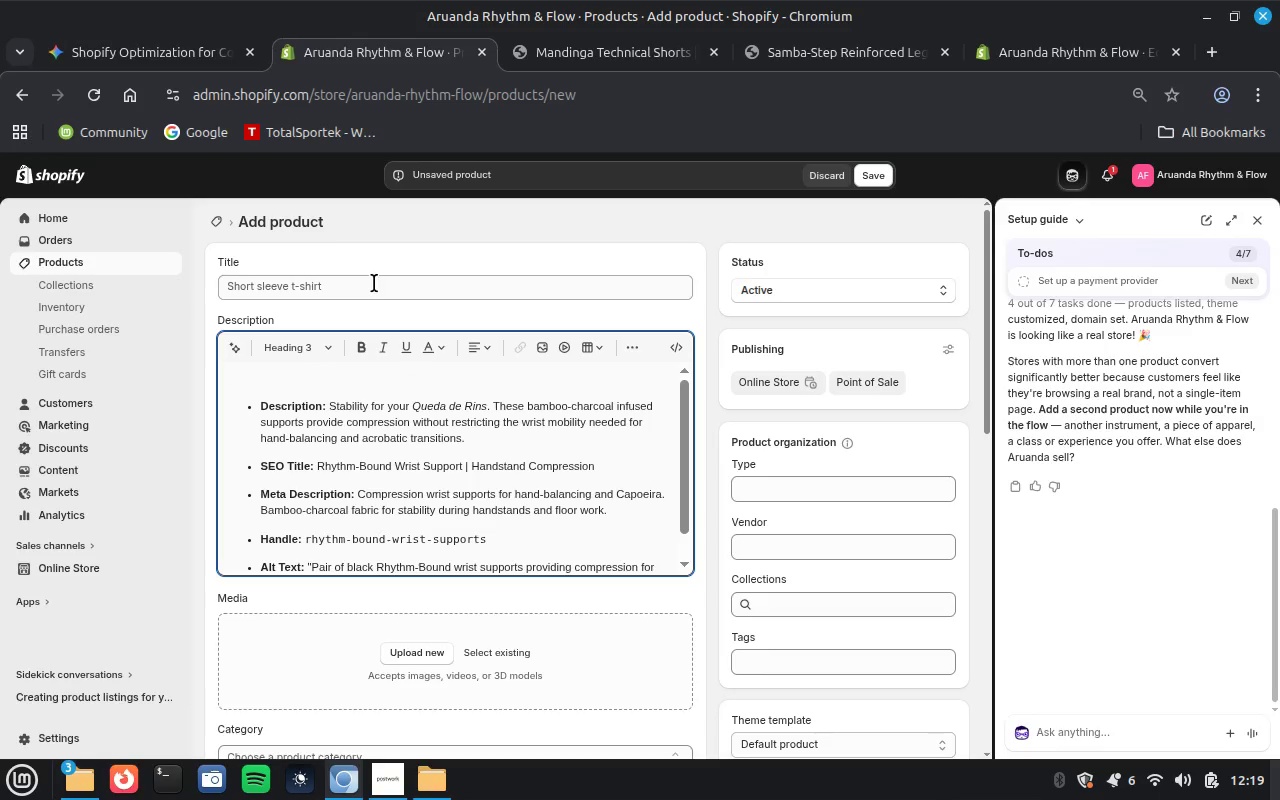 
left_click([370, 292])
 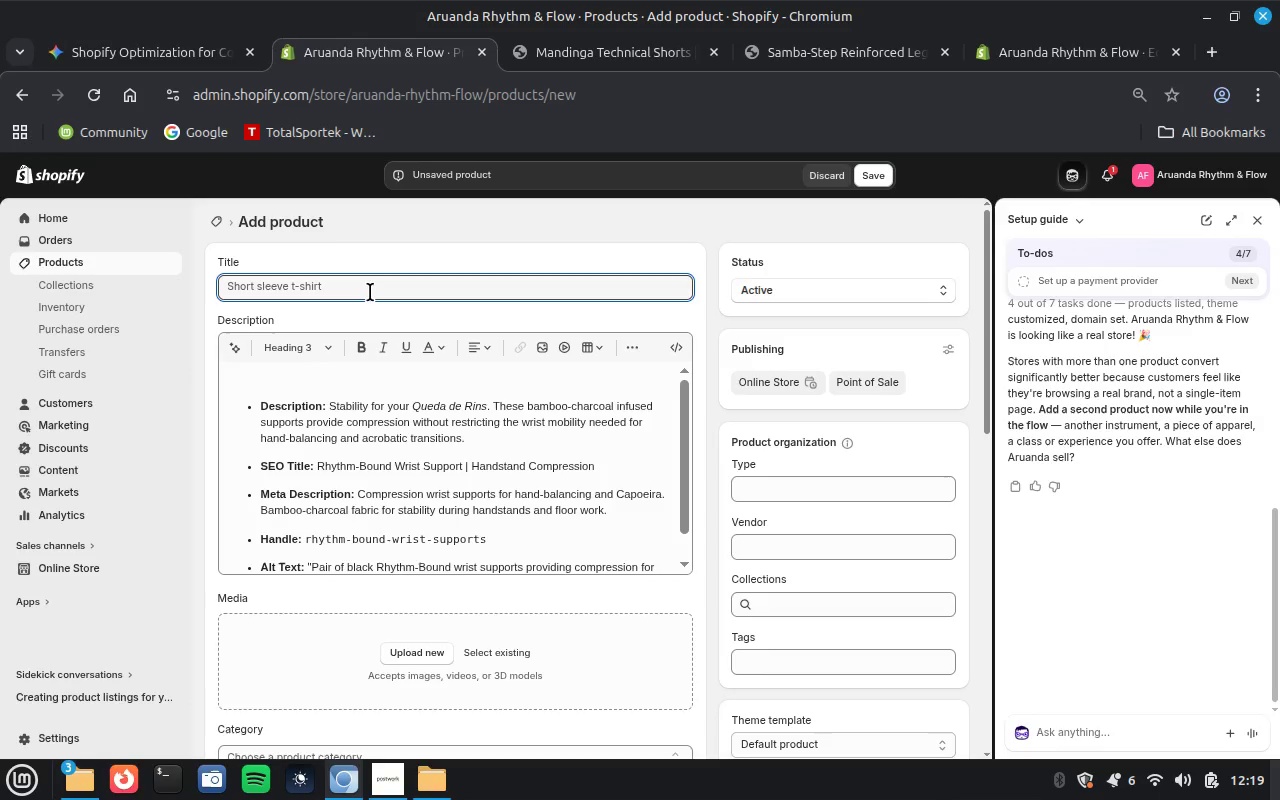 
key(Control+V)
 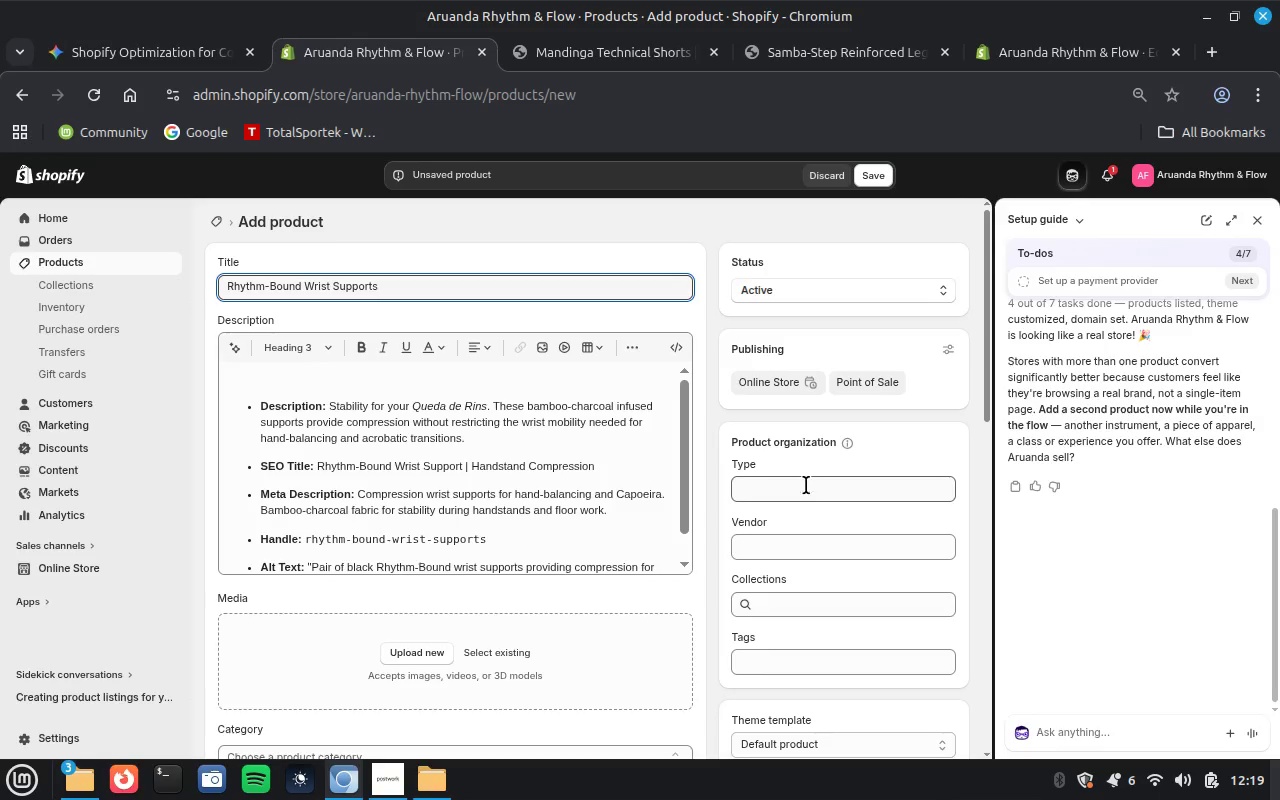 
left_click([797, 488])
 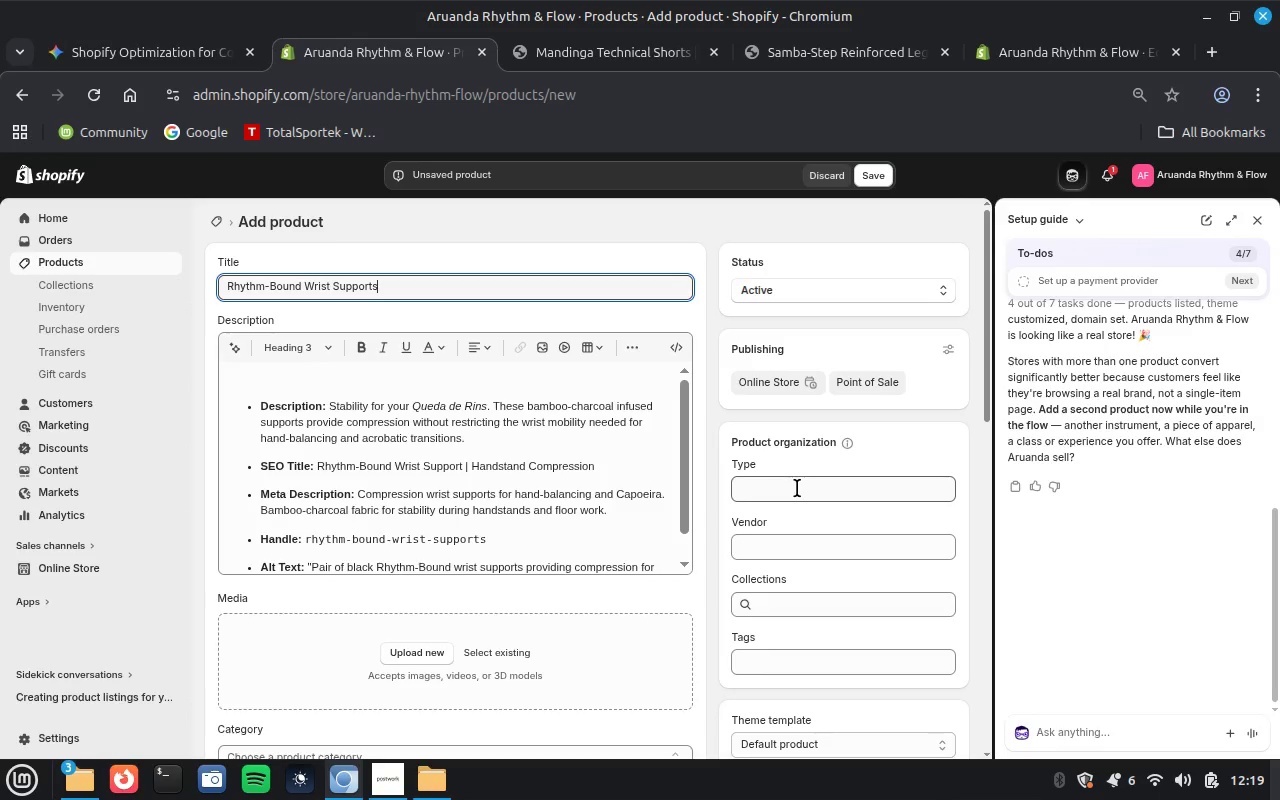 
key(Control+V)
 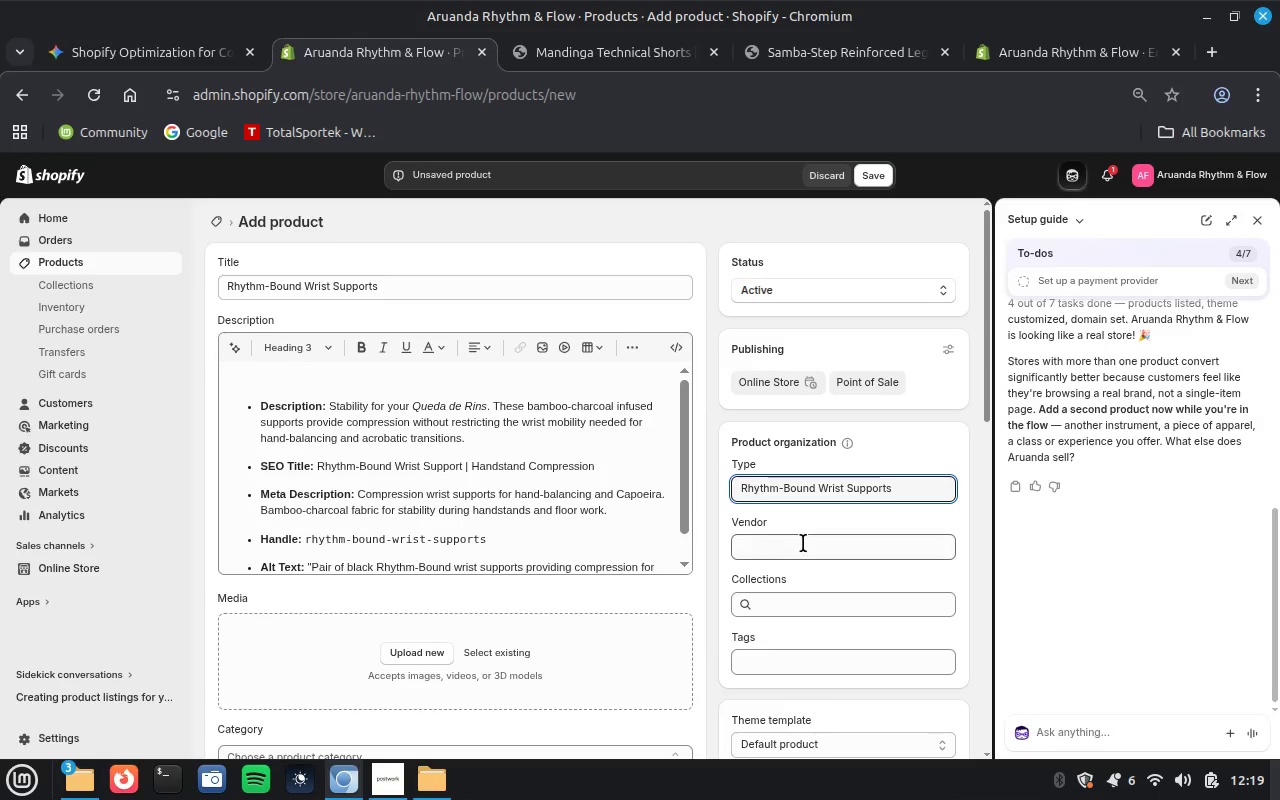 
left_click([803, 543])
 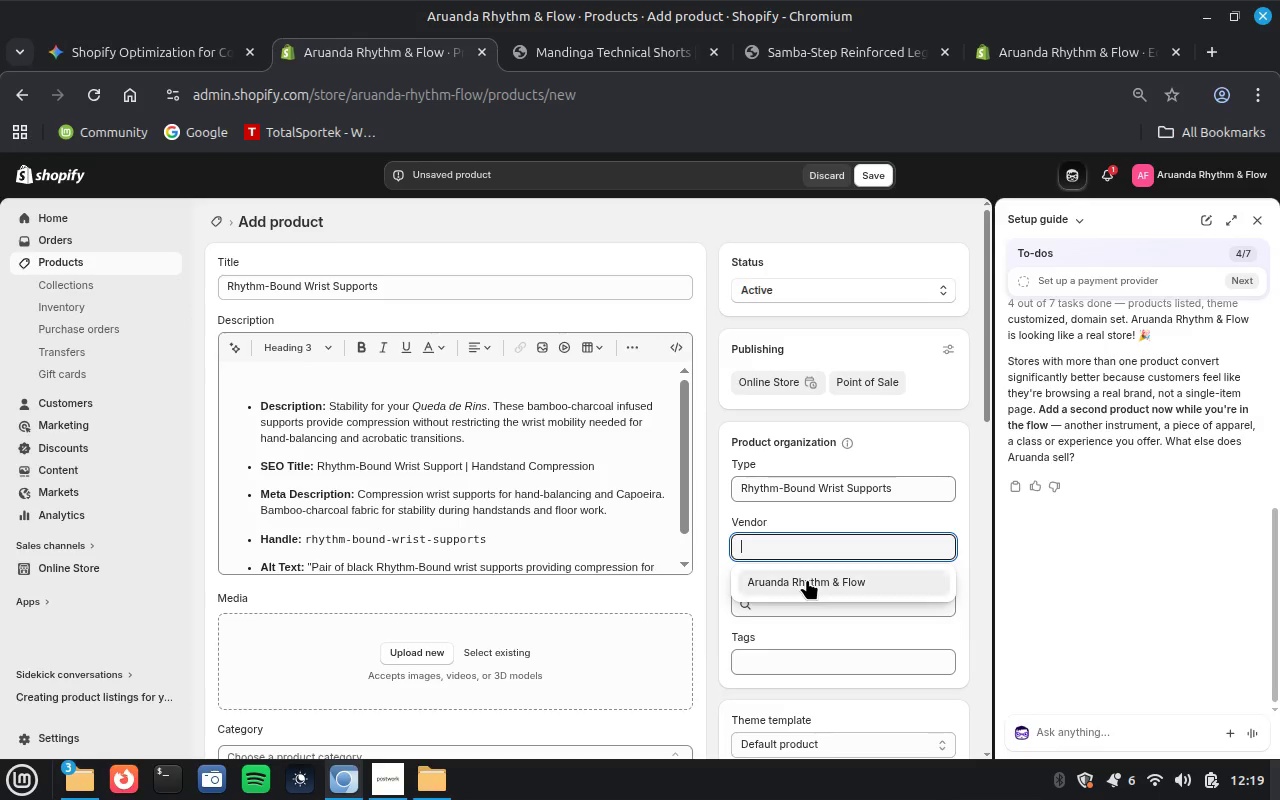 
left_click([807, 579])
 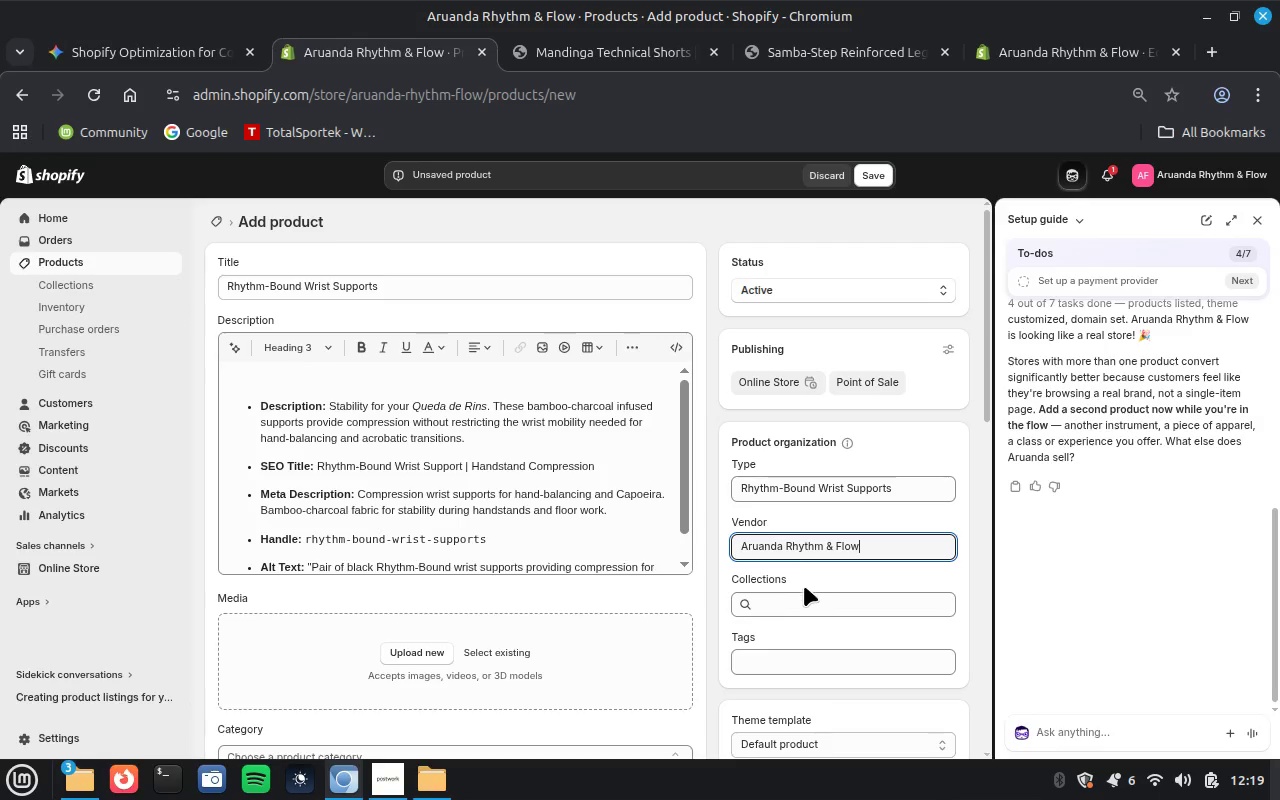 
left_click([798, 600])
 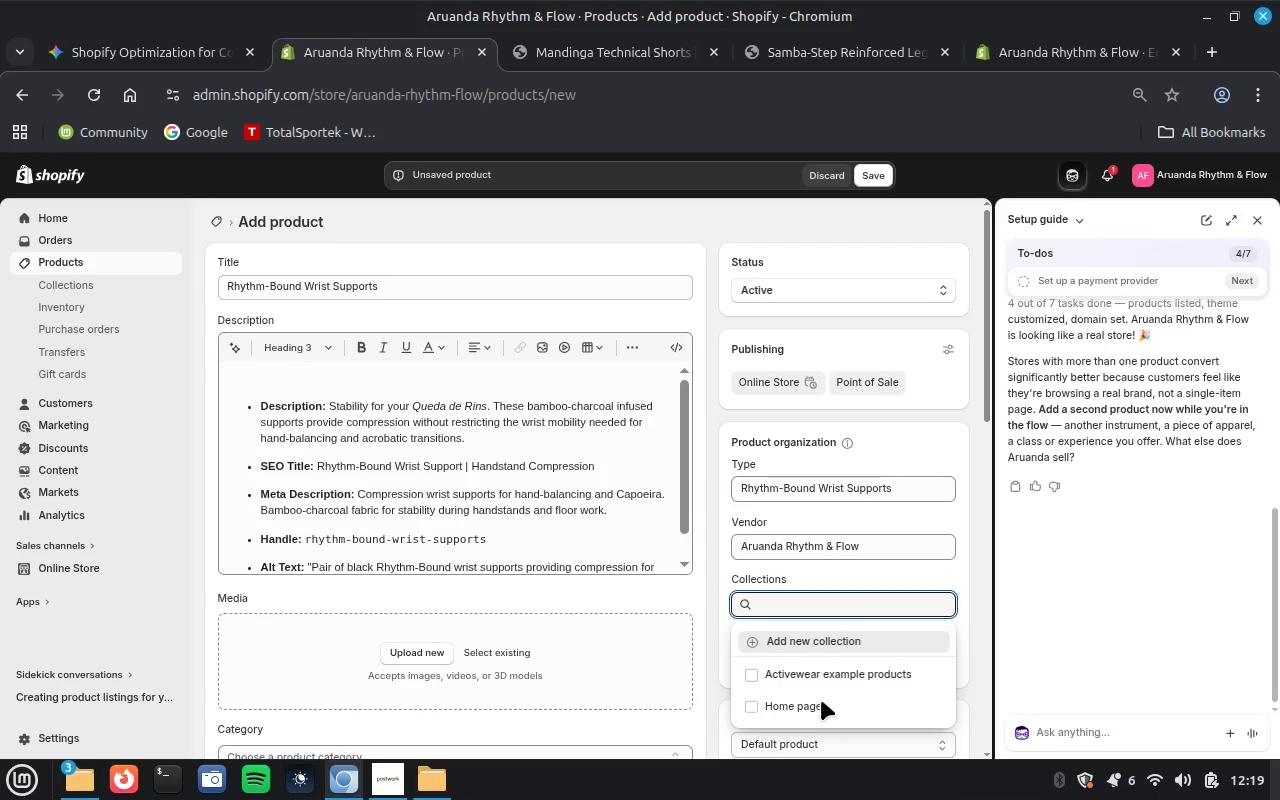 
left_click([818, 702])
 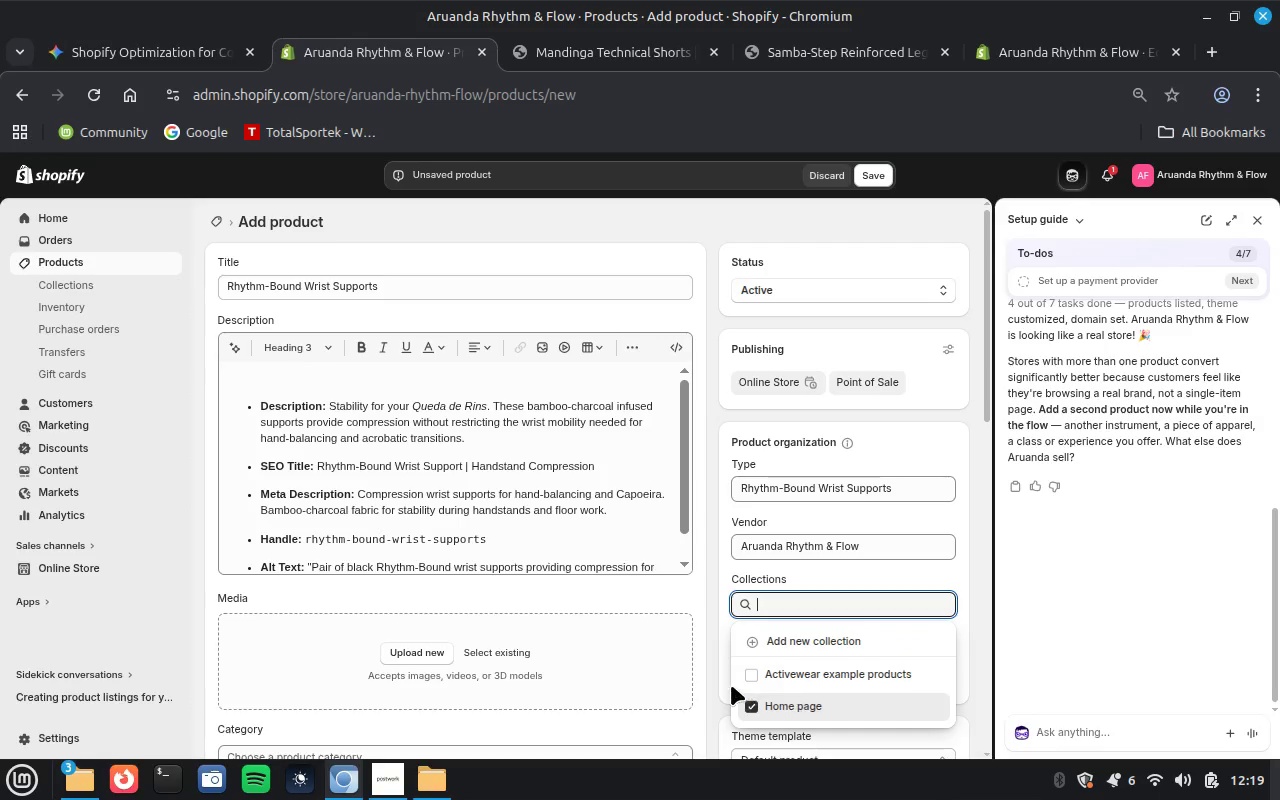 
left_click([718, 678])
 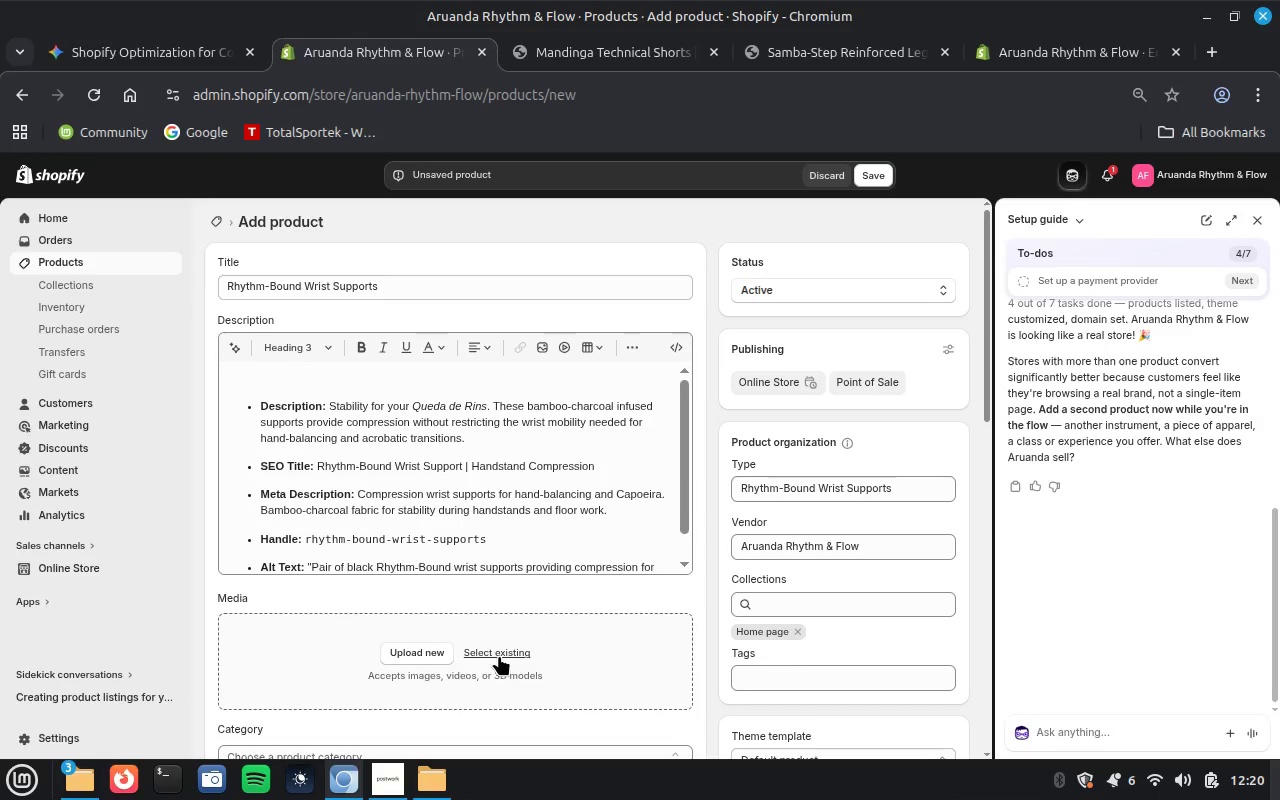 
left_click([501, 653])
 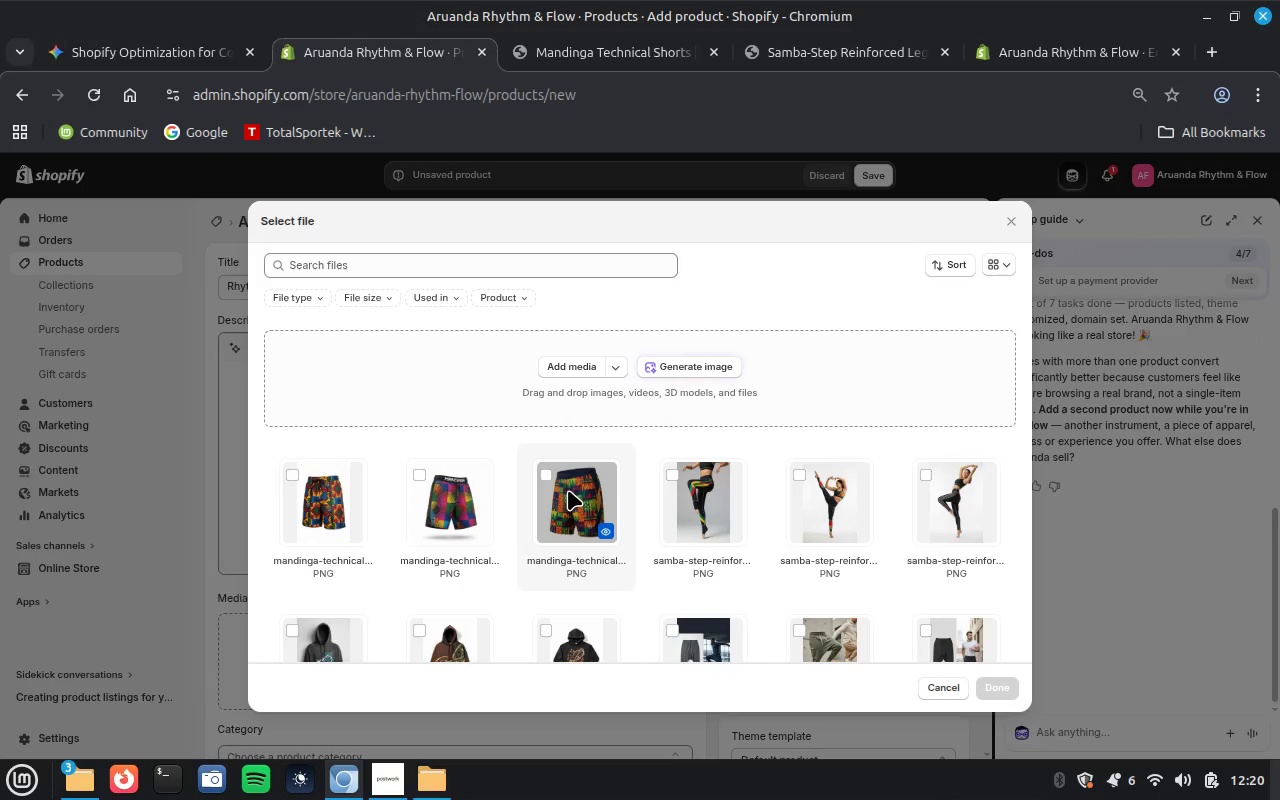 
wait(6.52)
 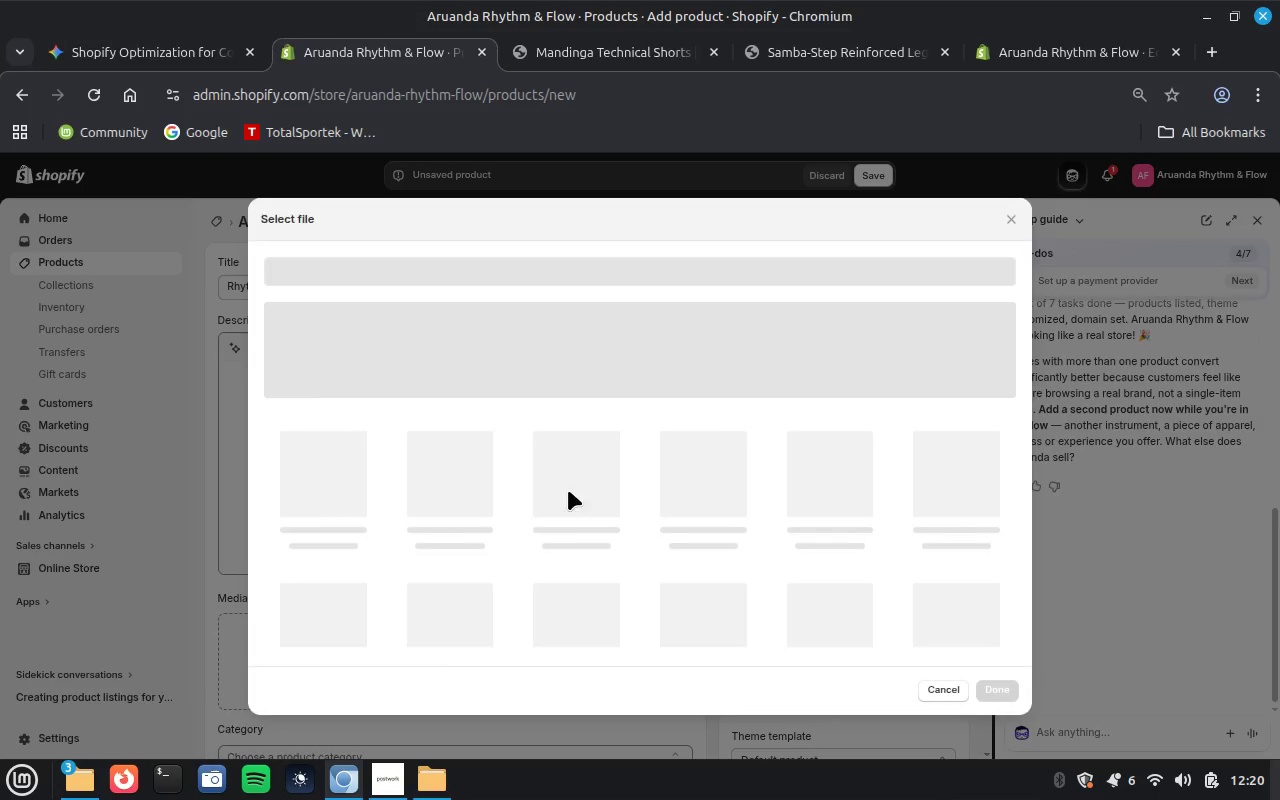 
left_click([694, 366])
 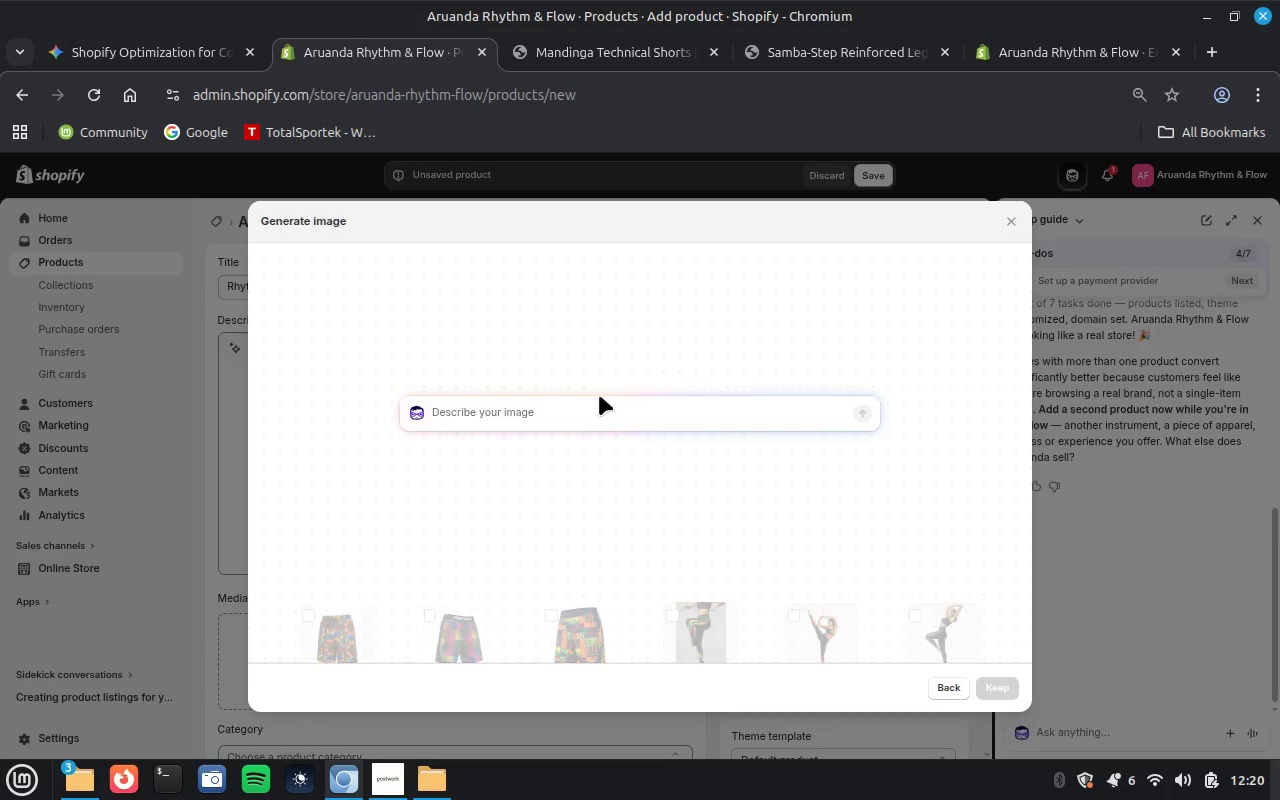 
left_click([586, 402])
 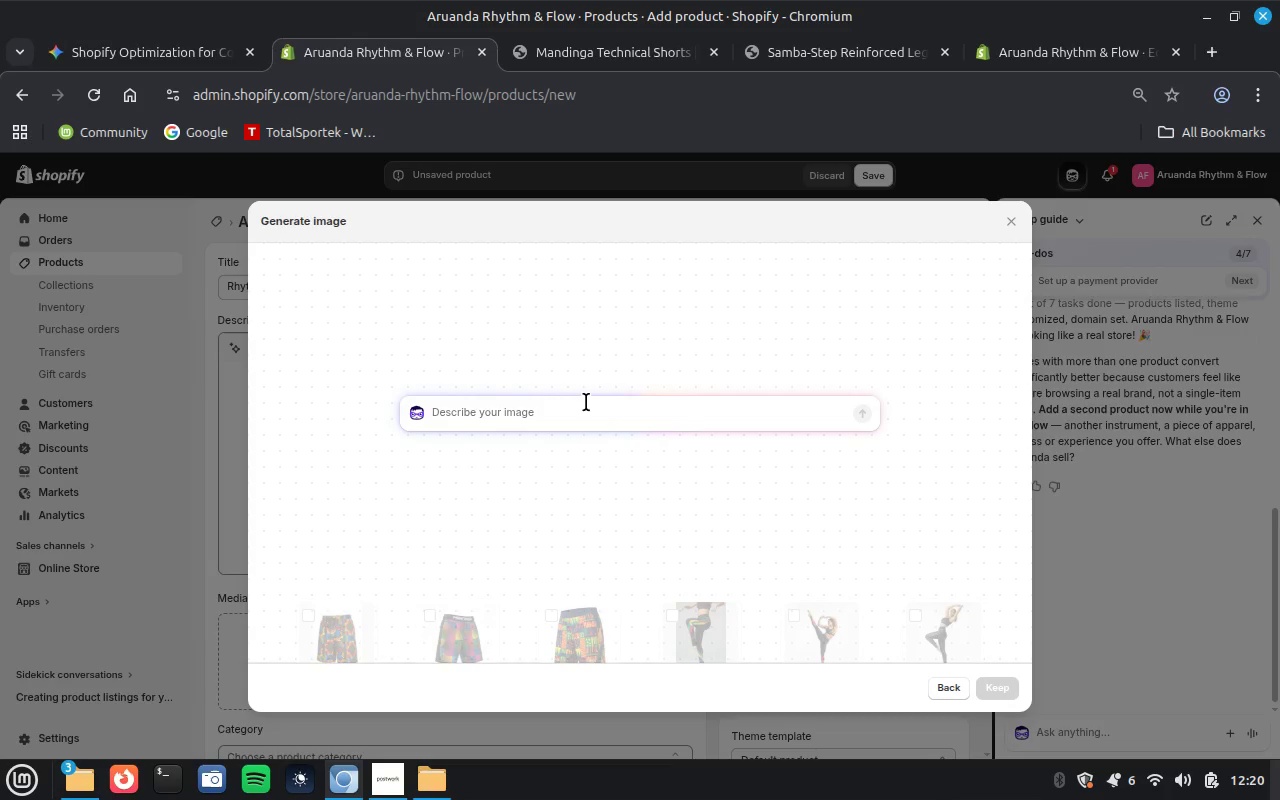 
key(Control+V)
 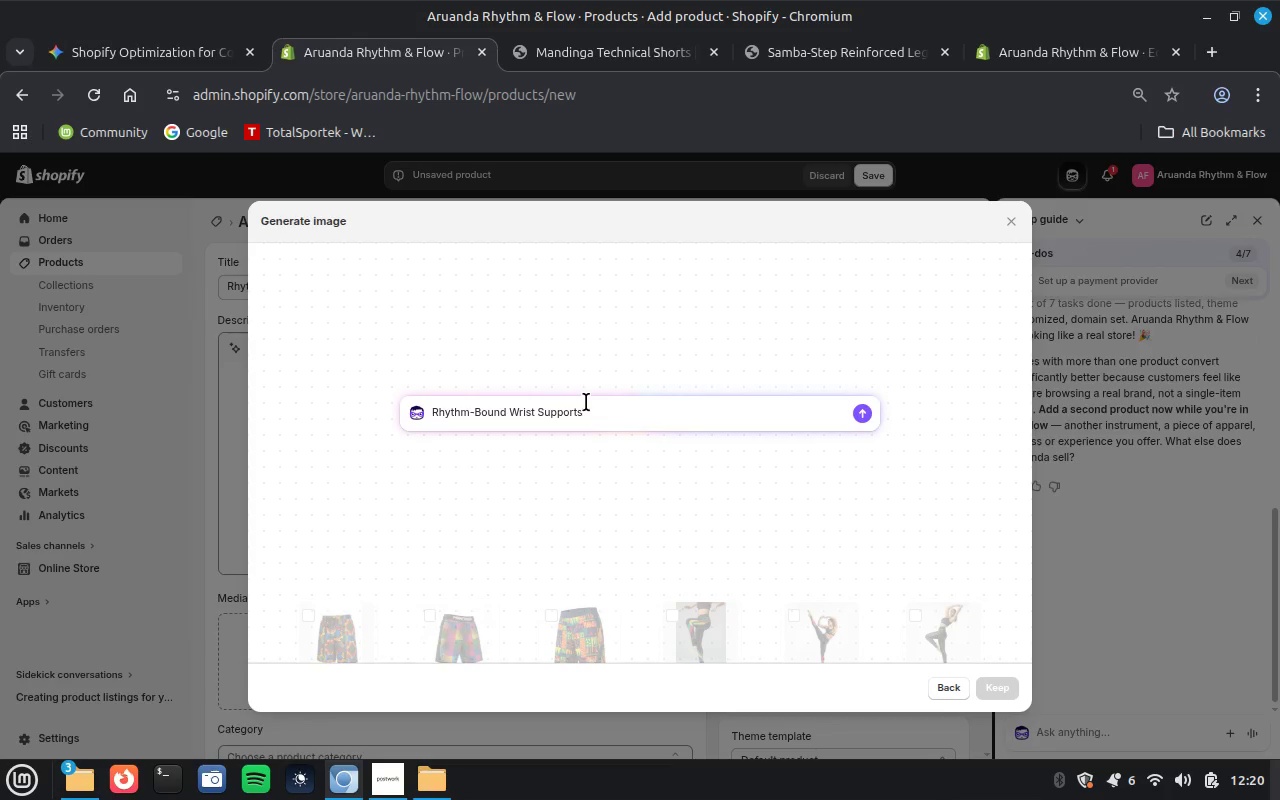 
key(Enter)
 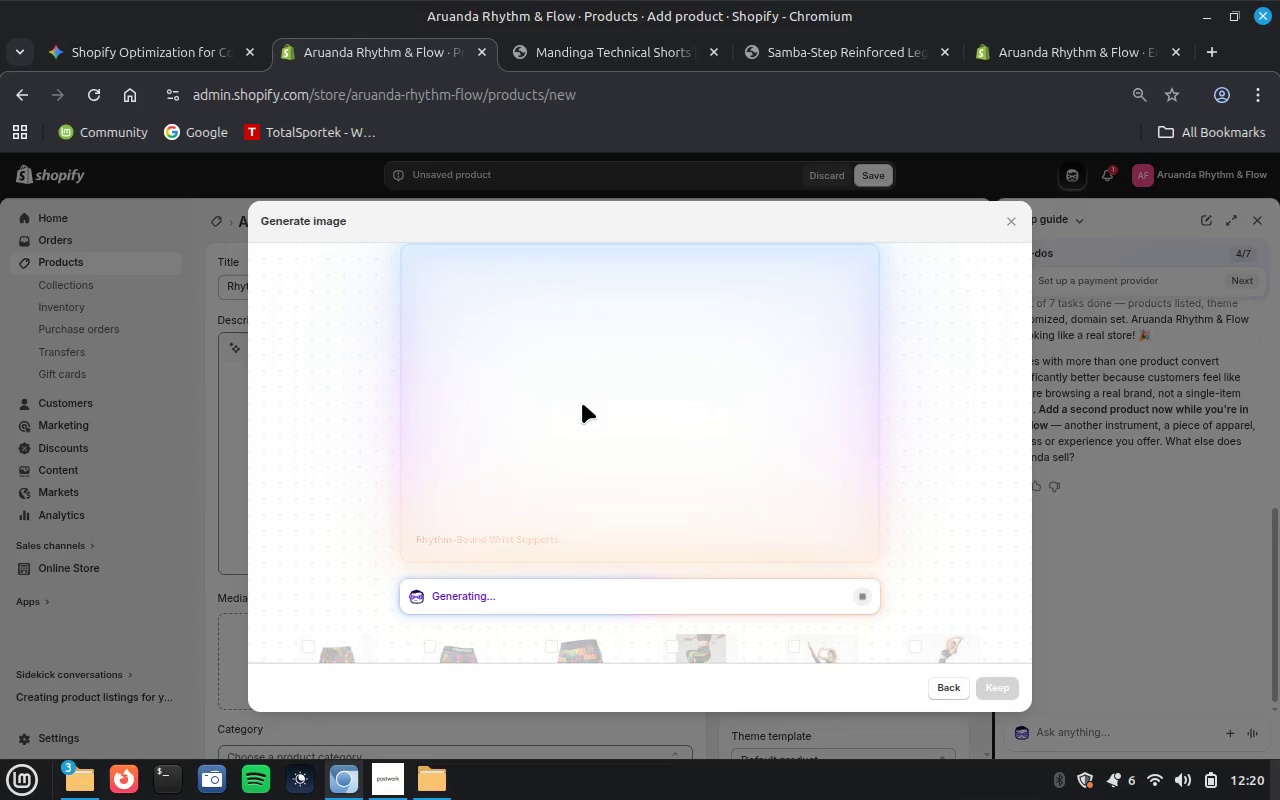 
wait(33.59)
 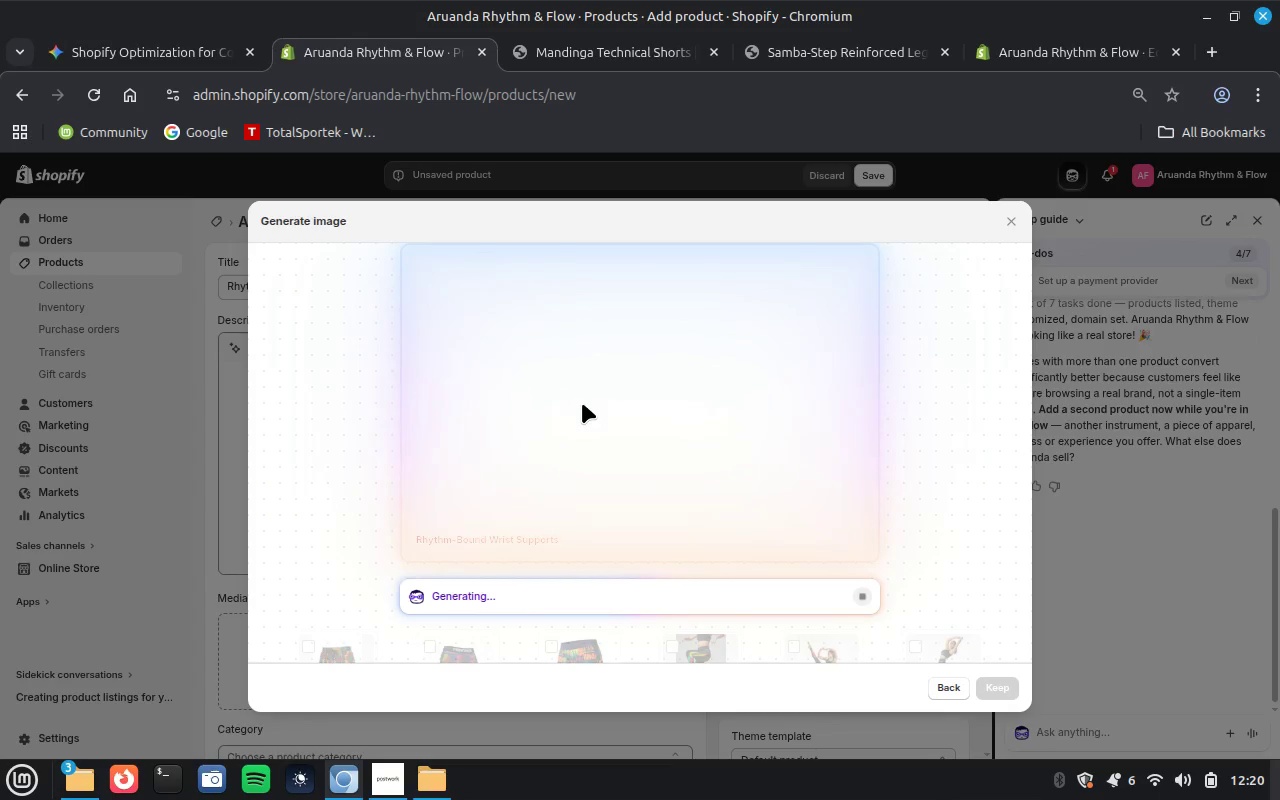 
left_click([1000, 687])
 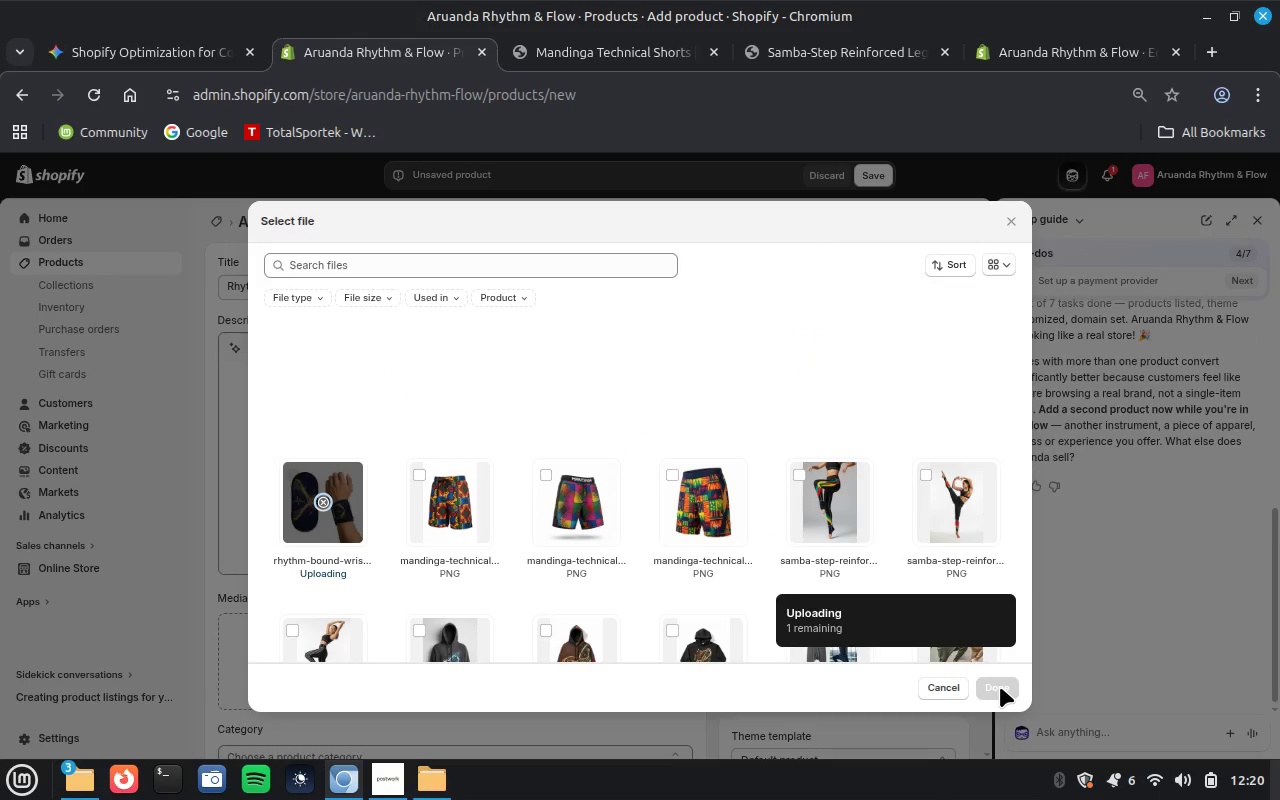 
wait(6.55)
 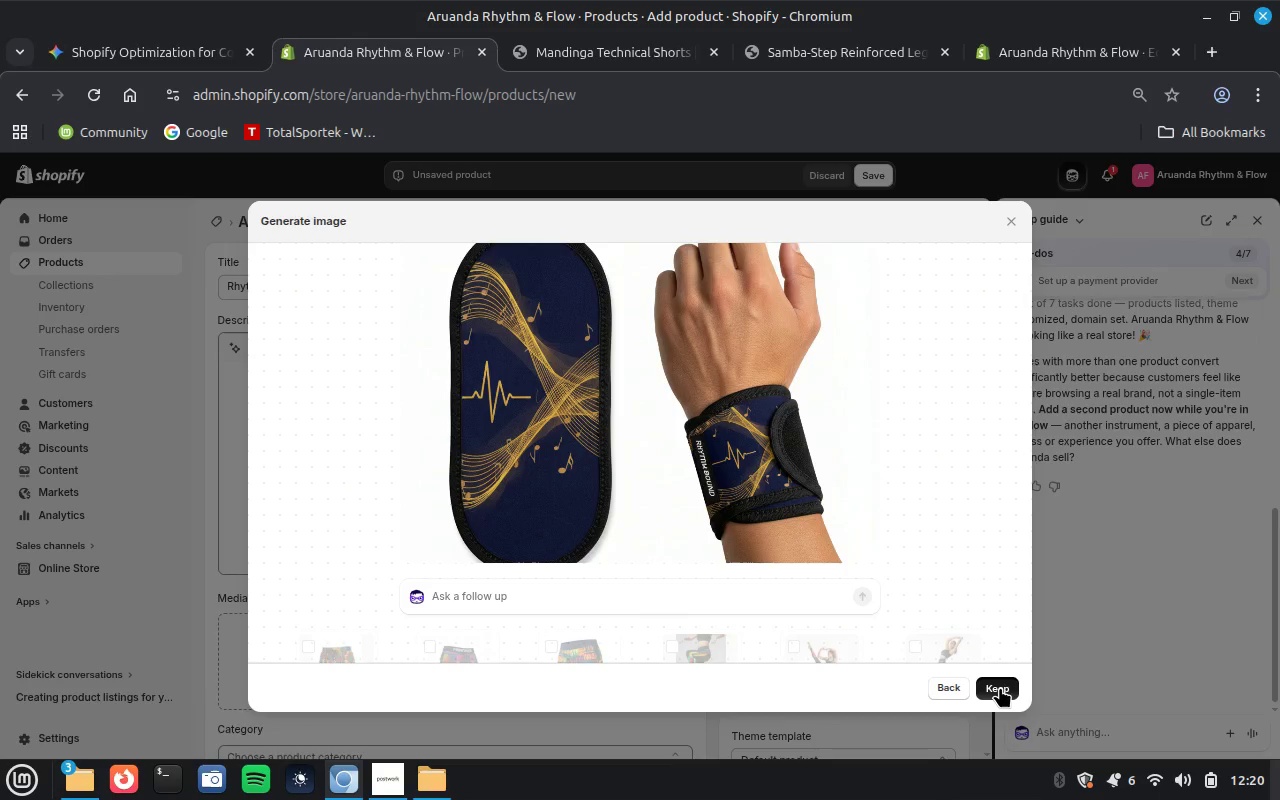 
left_click([677, 366])
 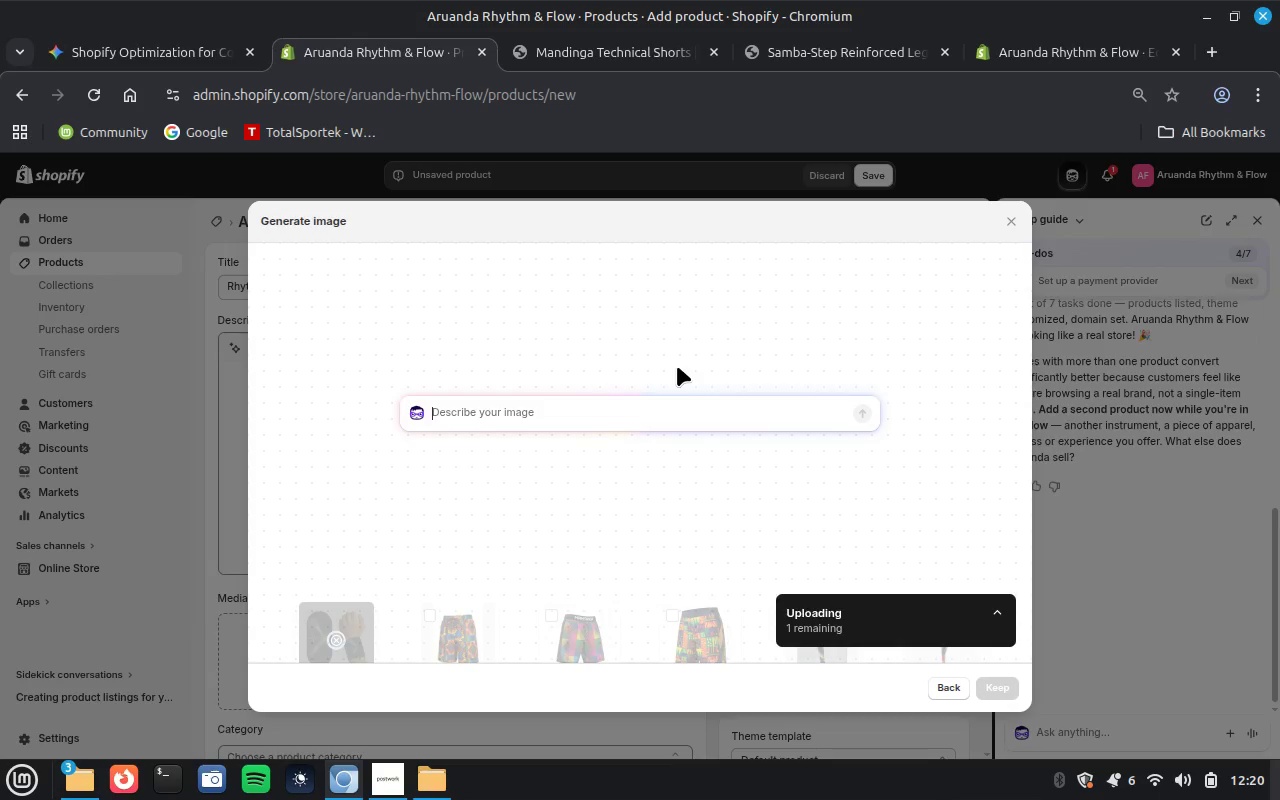 
wait(5.28)
 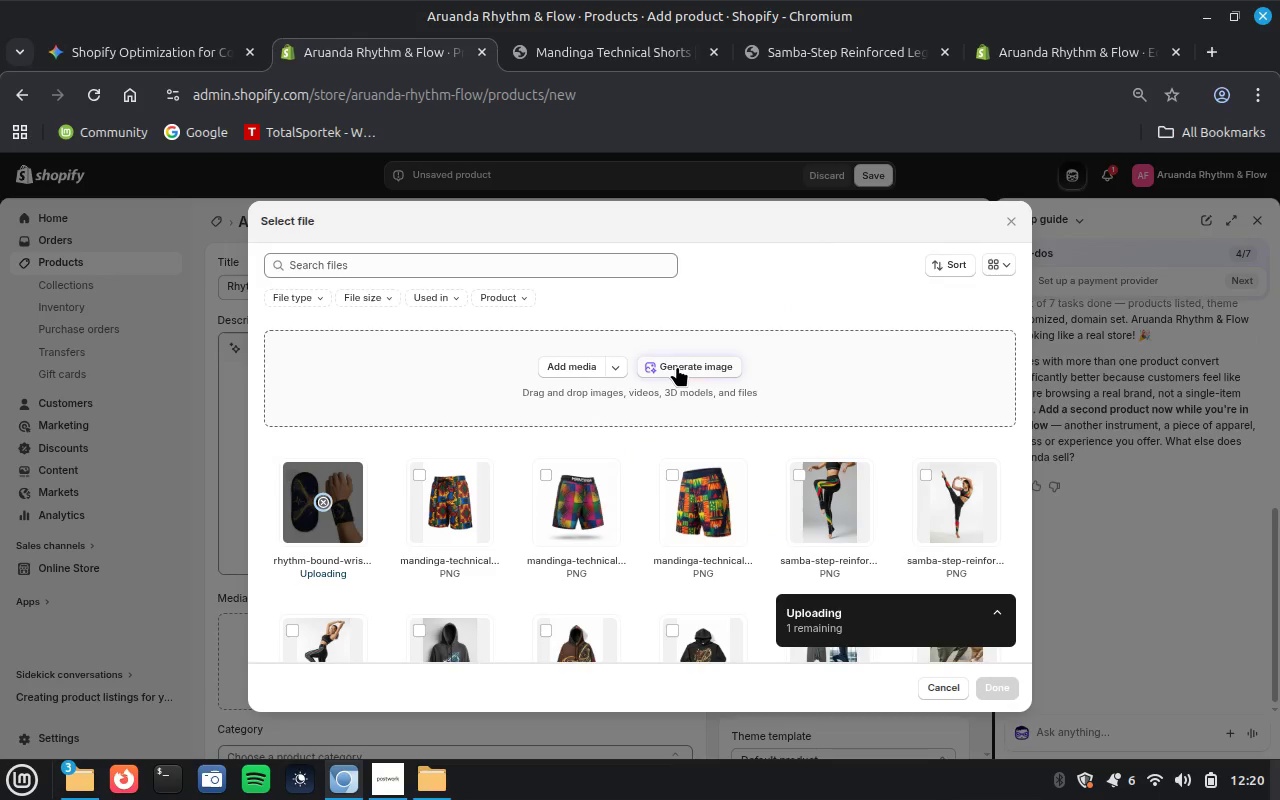 
key(Control+V)
 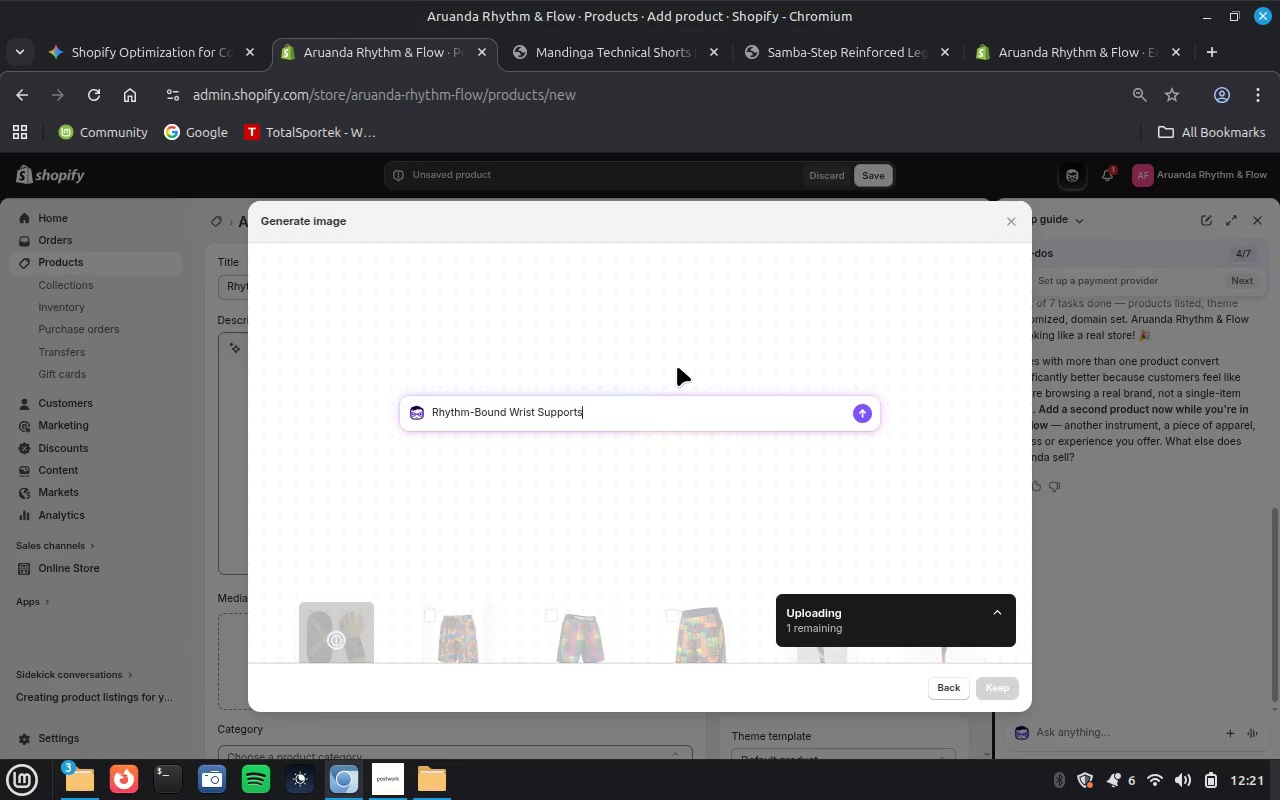 
key(Enter)
 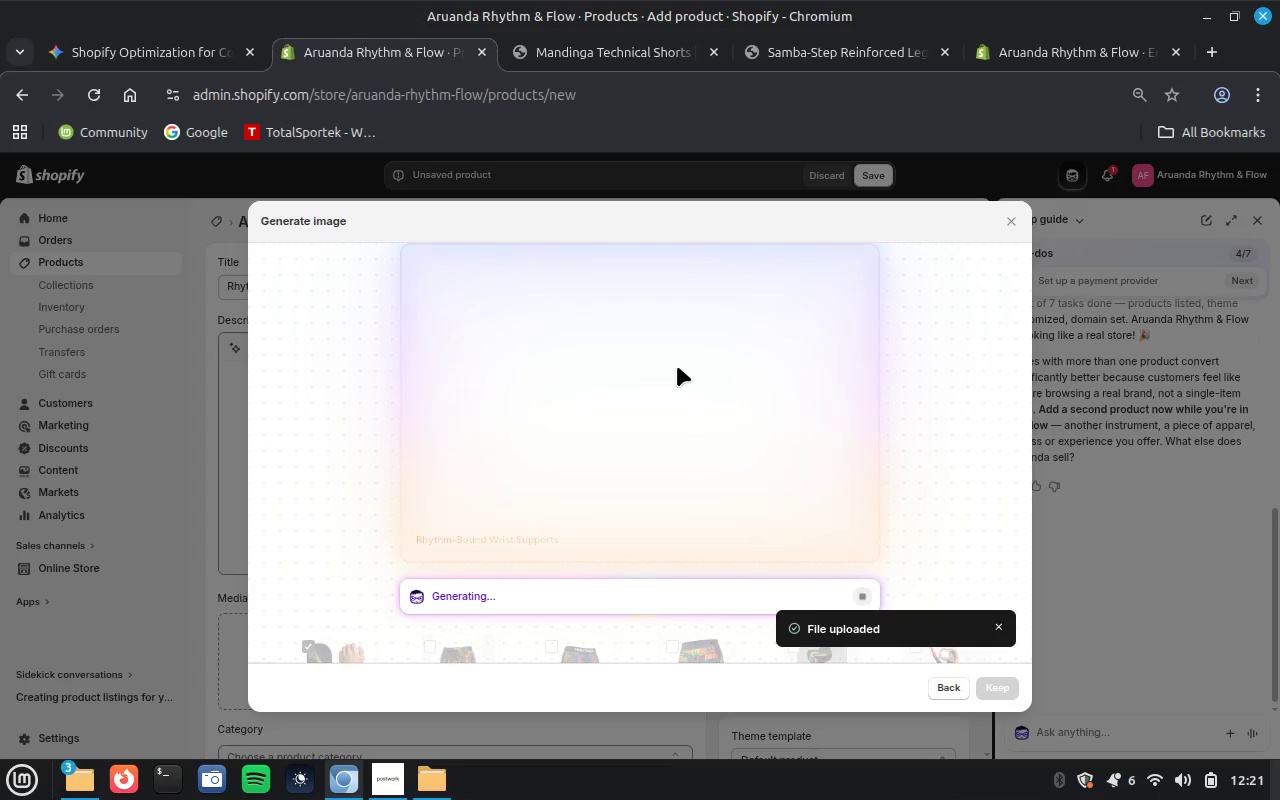 
wait(30.0)
 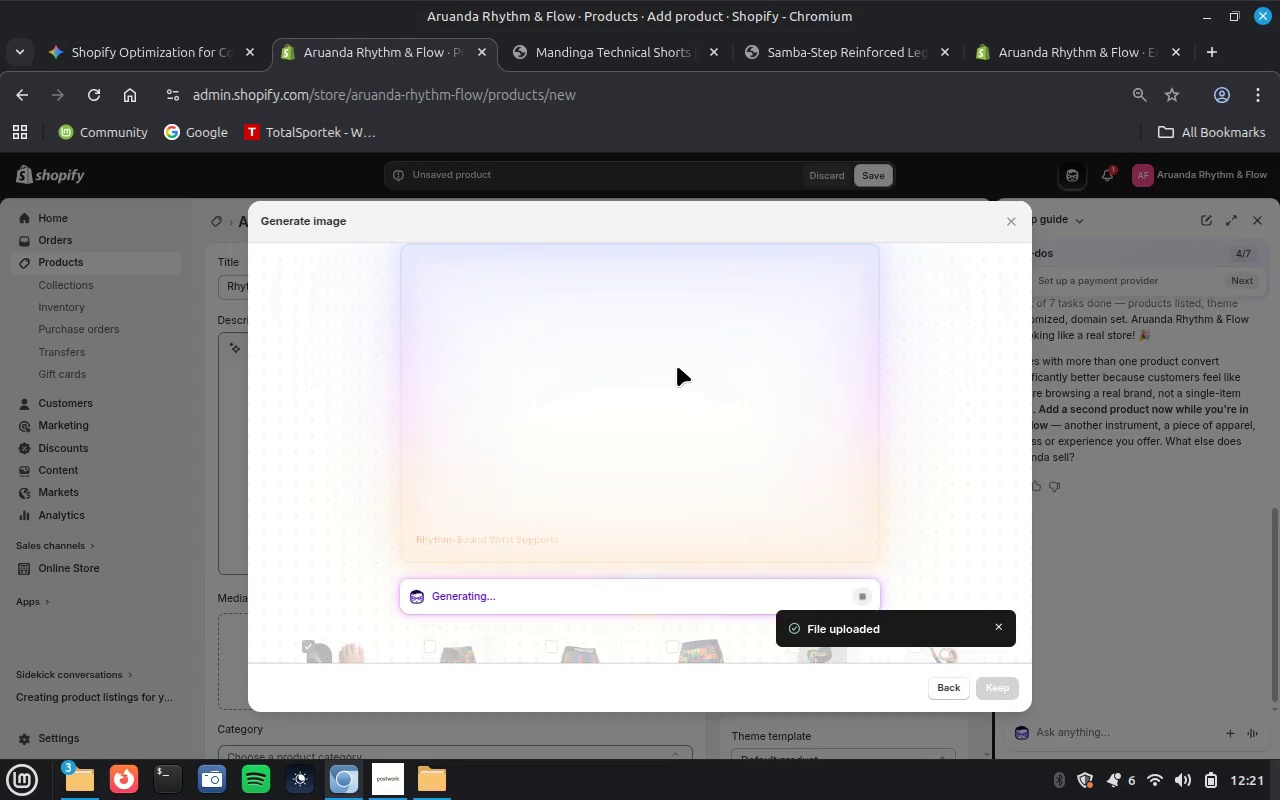 
left_click([999, 684])
 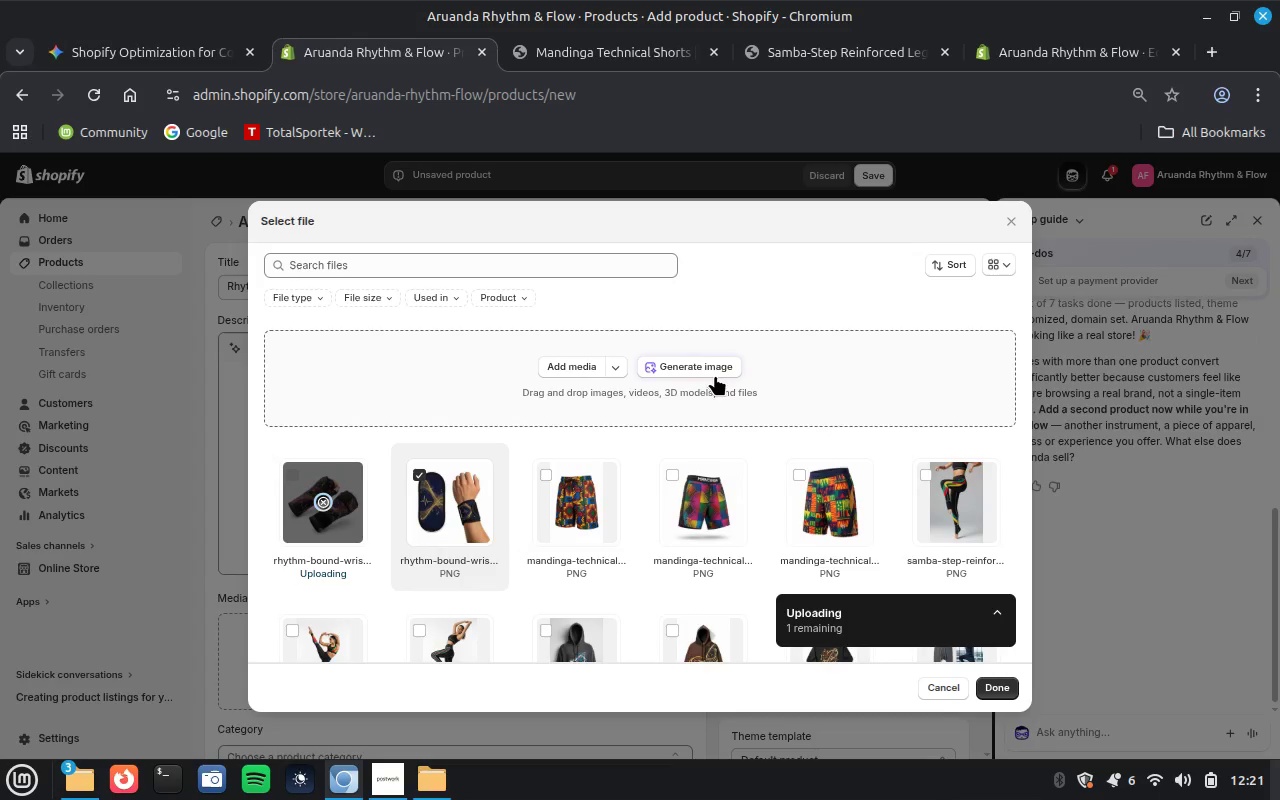 
left_click([702, 362])
 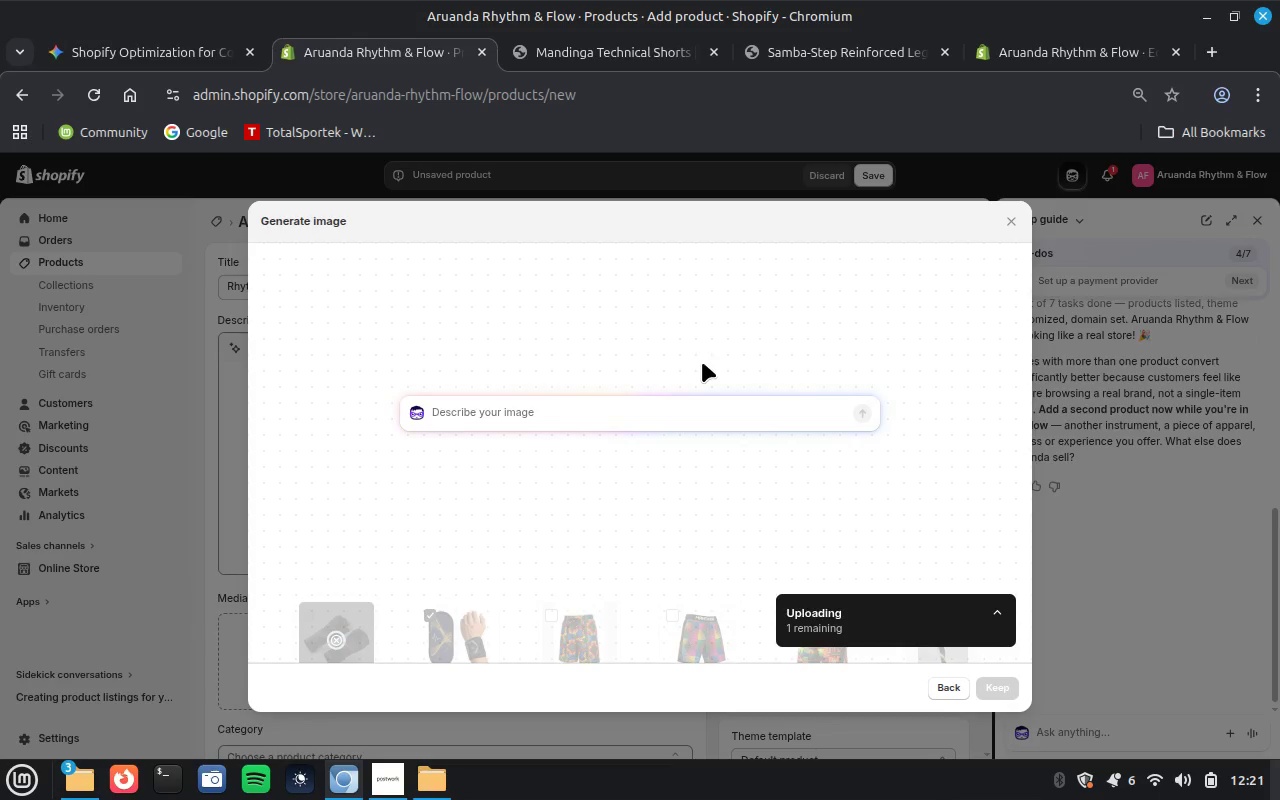 
key(Control+V)
 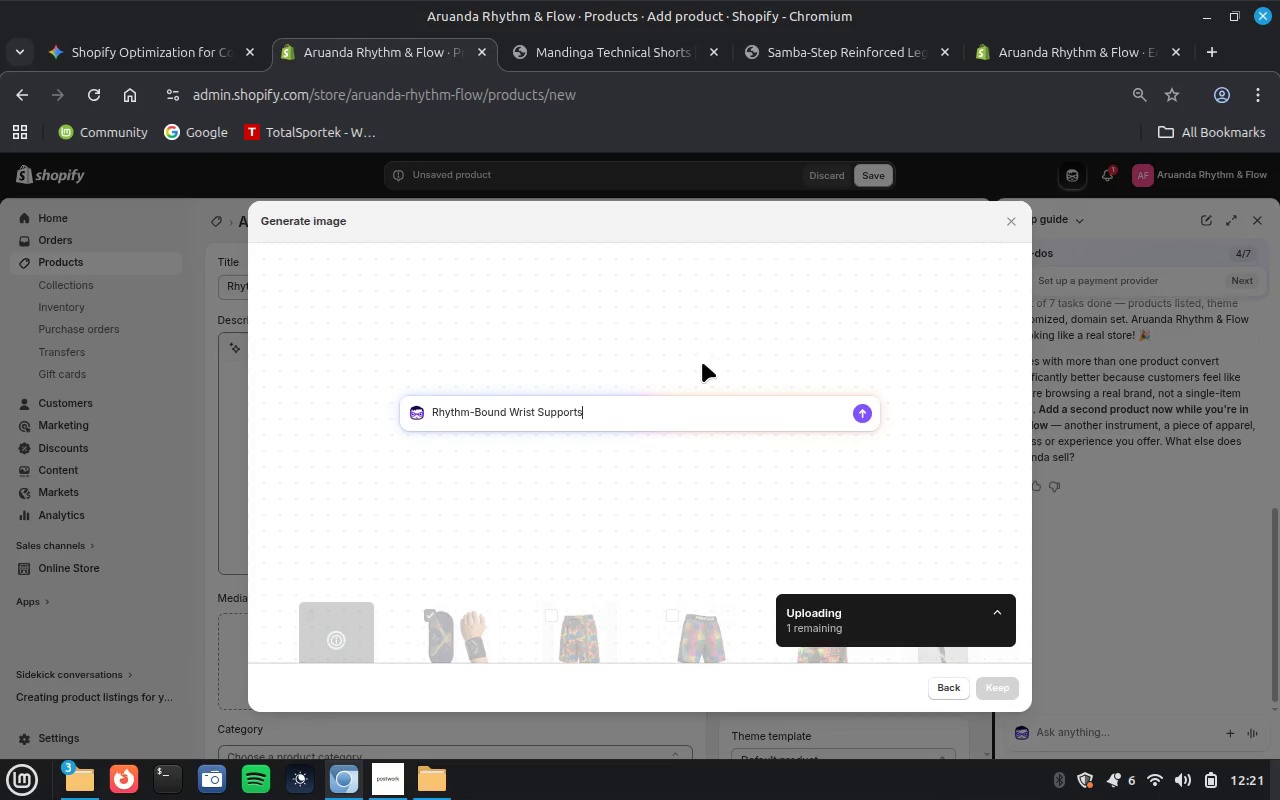 
key(Enter)
 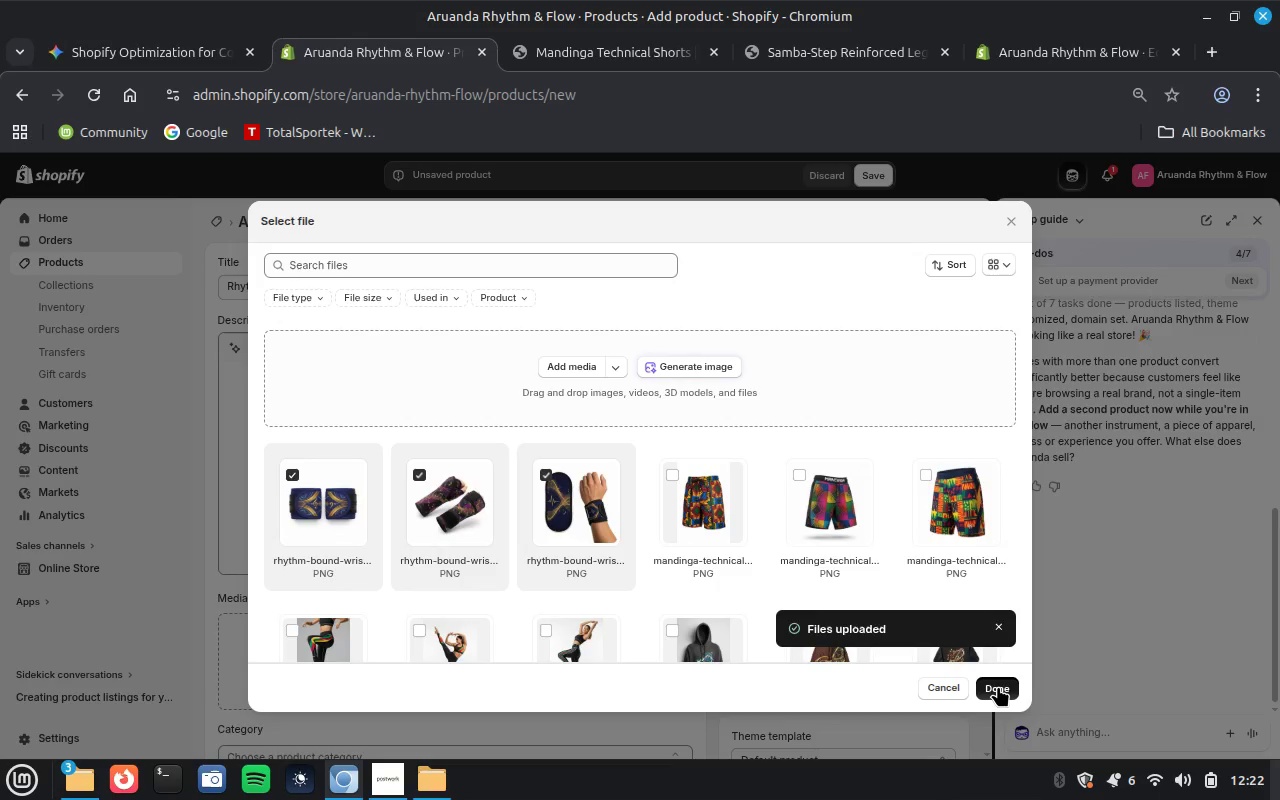 
wait(51.14)
 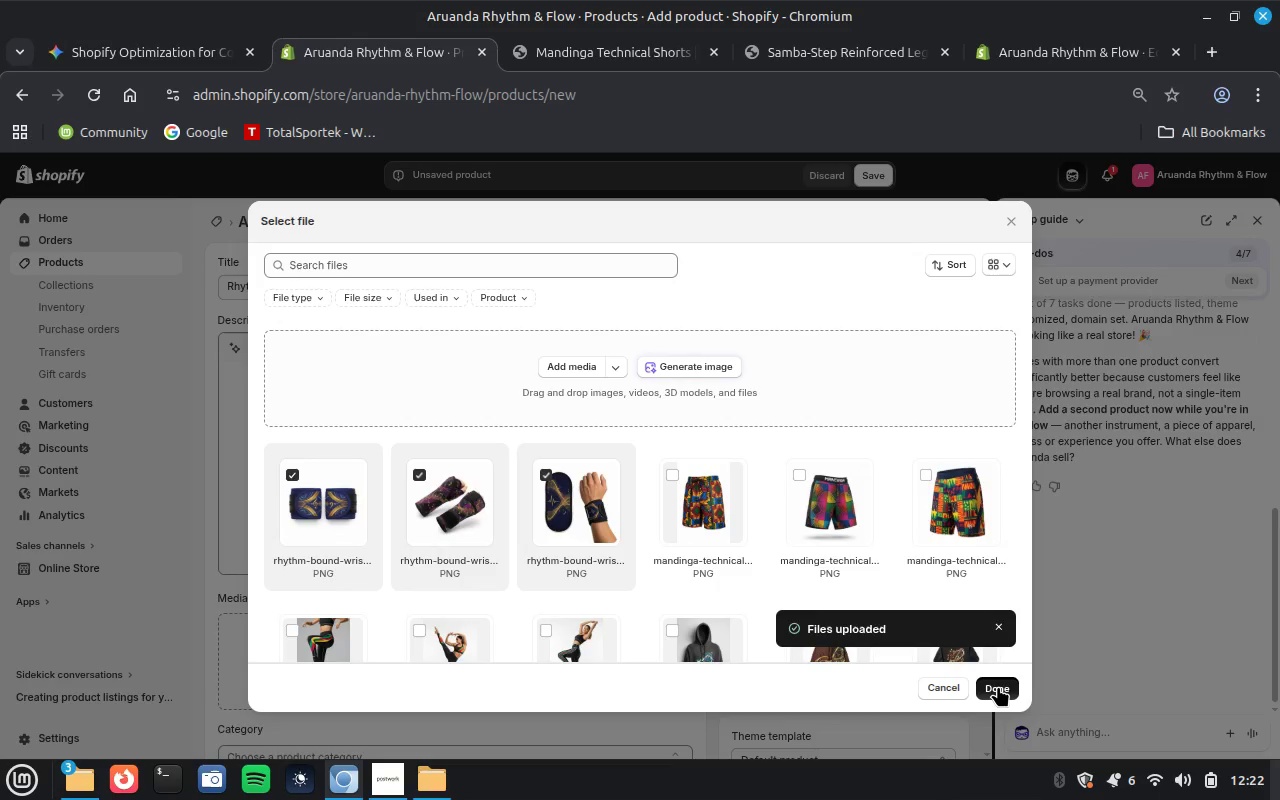 
left_click([714, 700])
 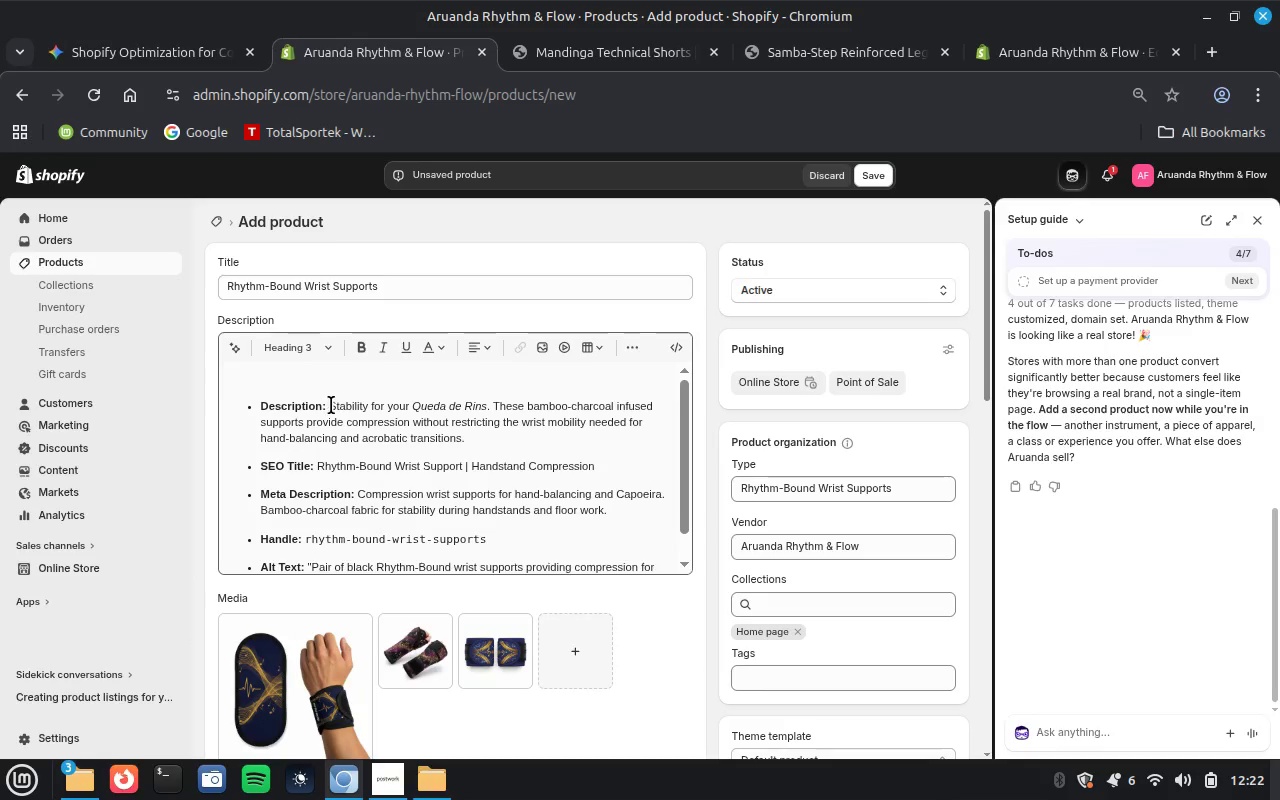 
wait(7.54)
 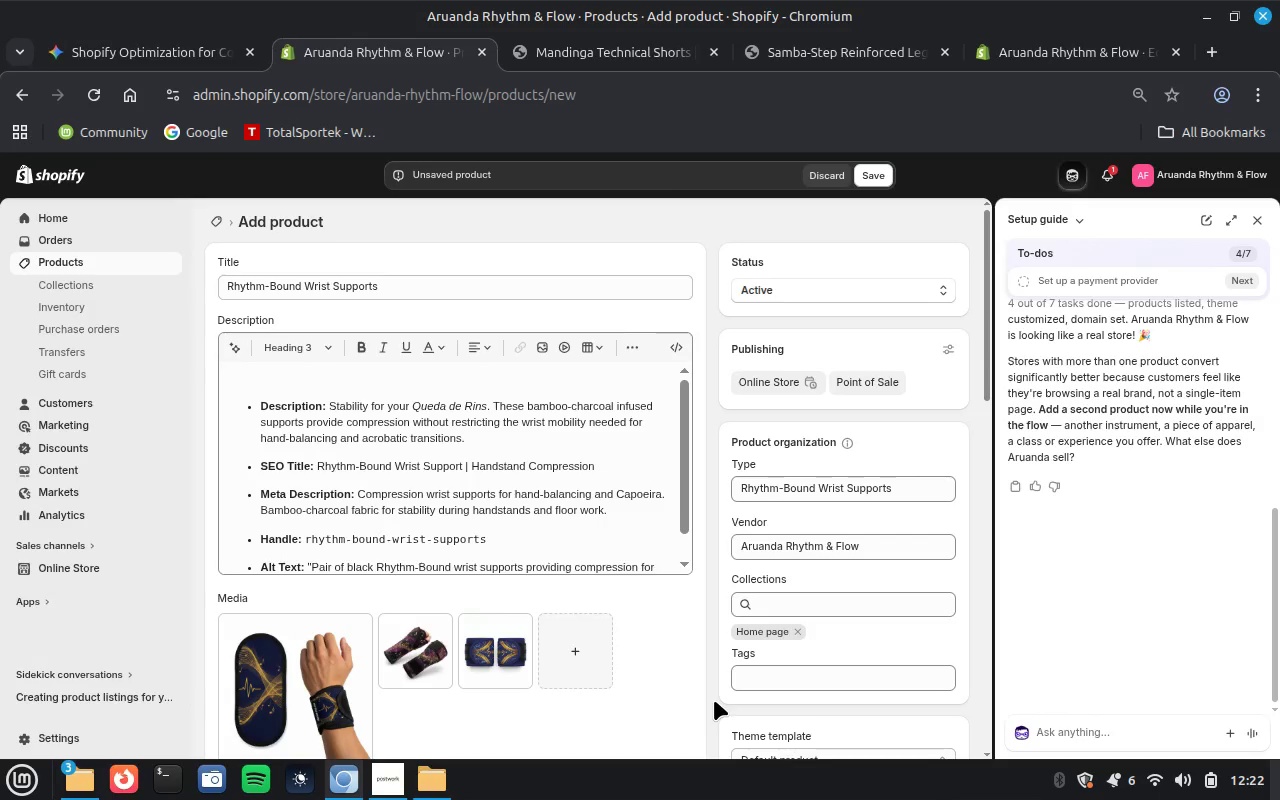 
left_click_drag(start_coordinate=[328, 406], to_coordinate=[214, 362])
 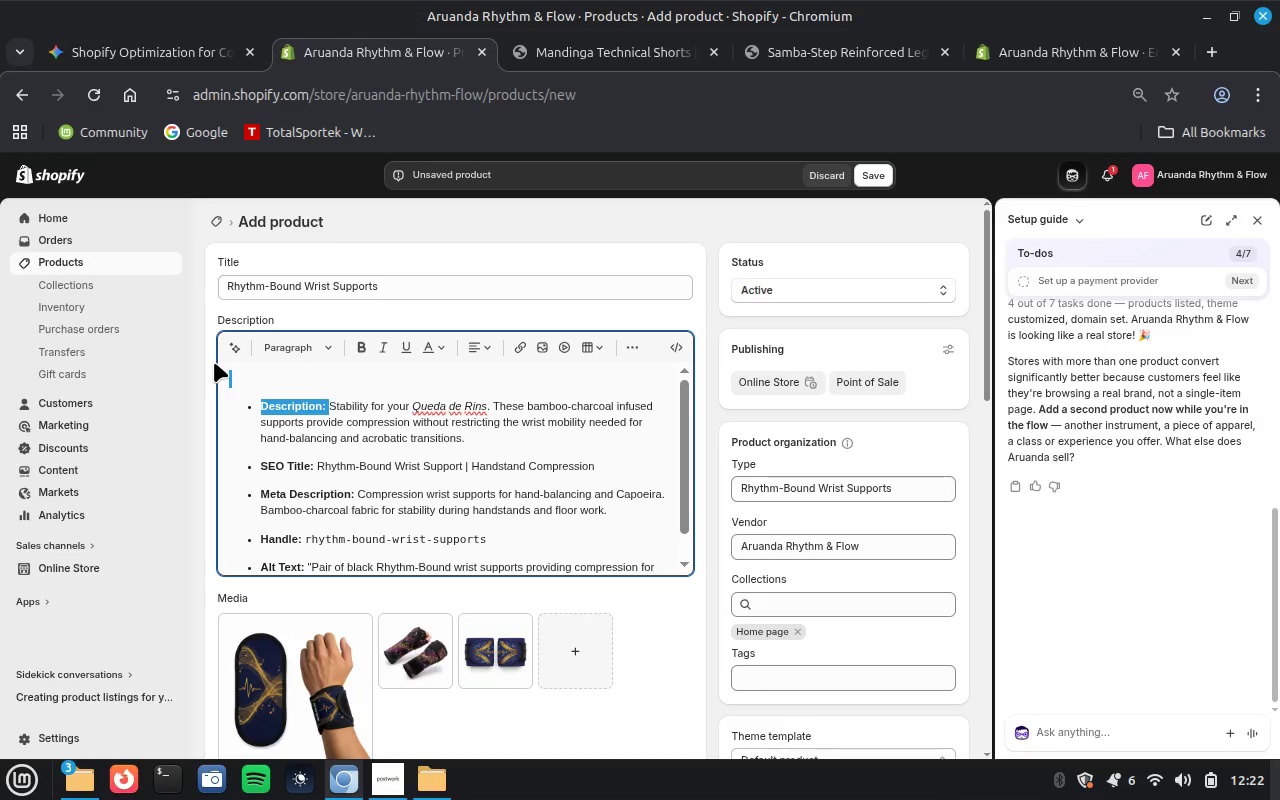 
key(Backspace)
 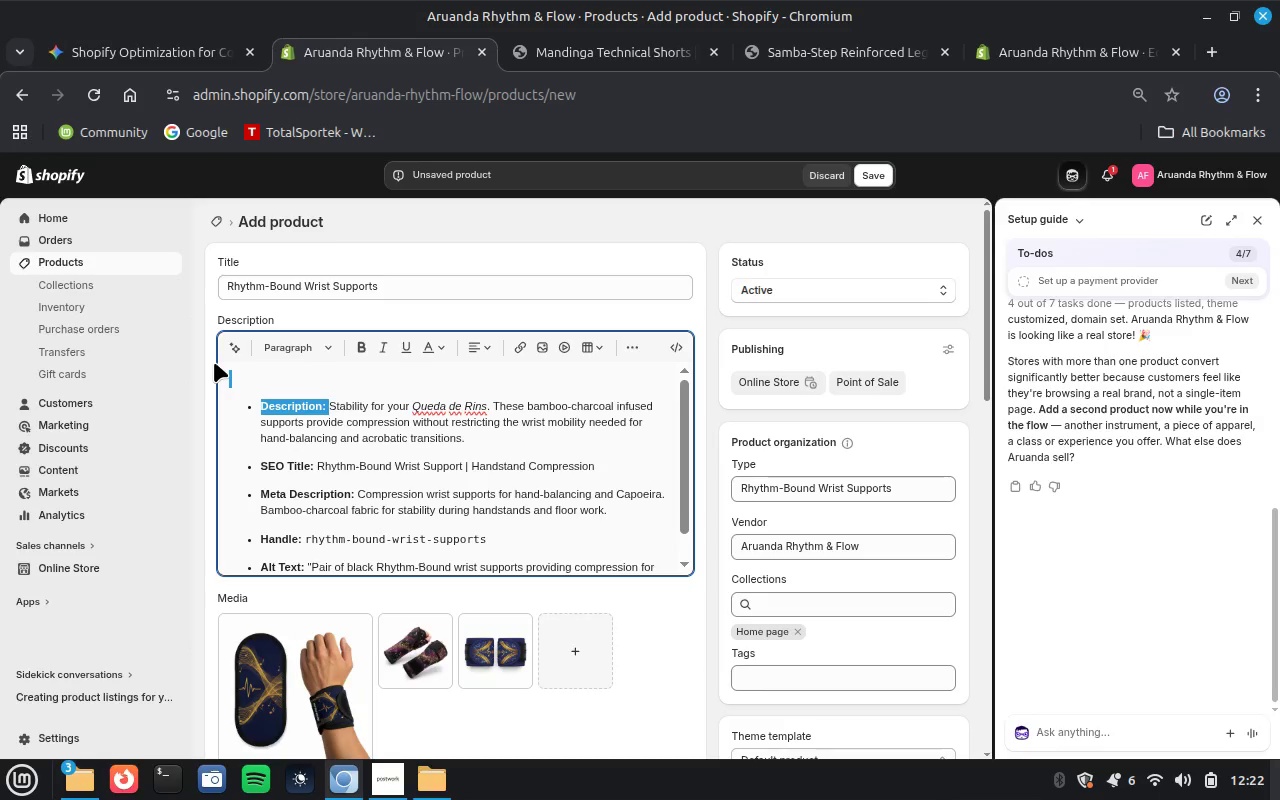 
key(Backspace)
 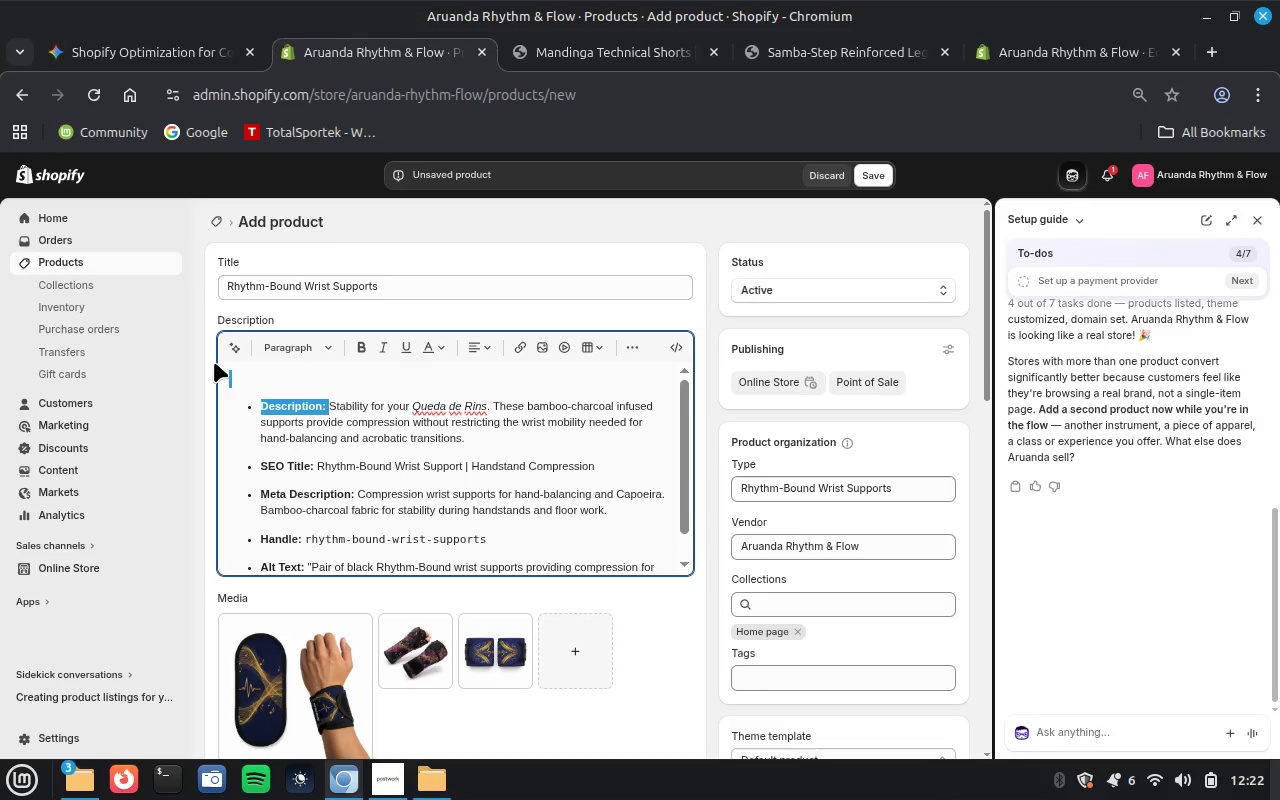 
key(Backspace)
 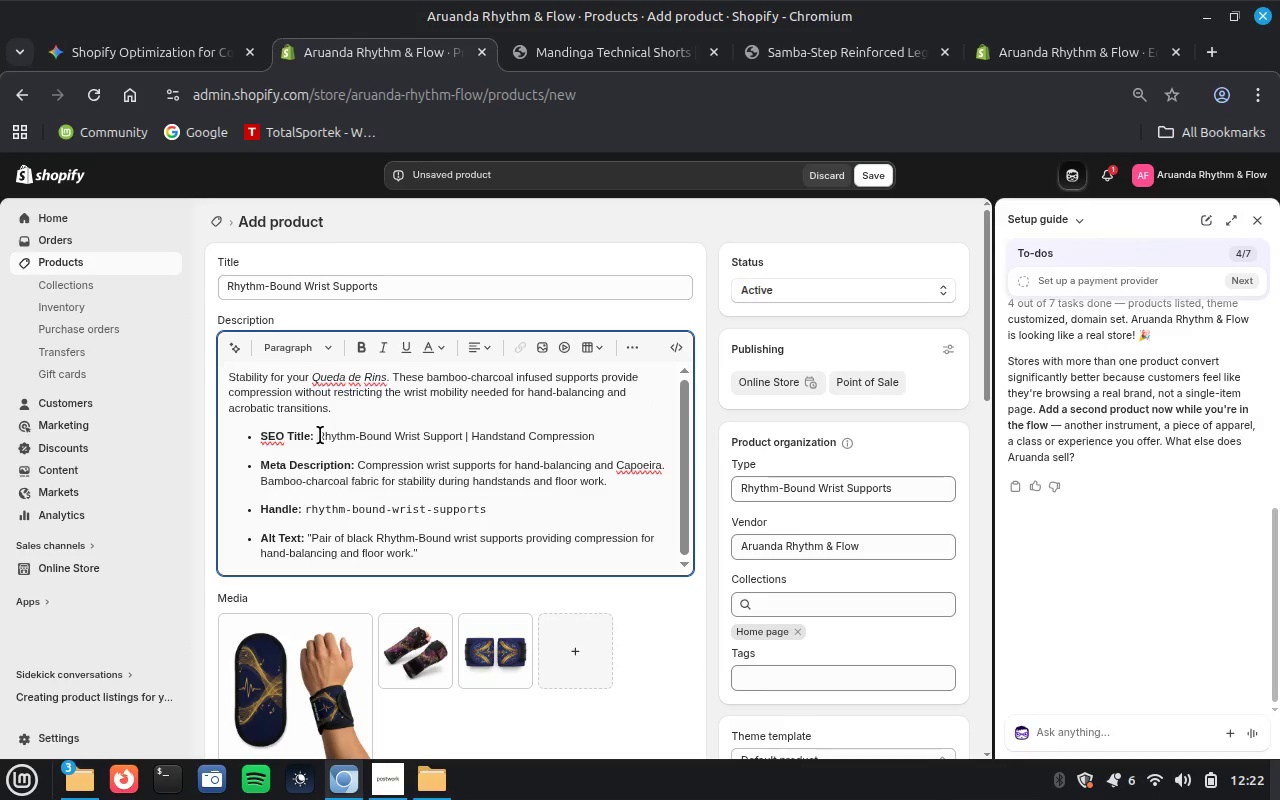 
left_click_drag(start_coordinate=[318, 435], to_coordinate=[510, 508])
 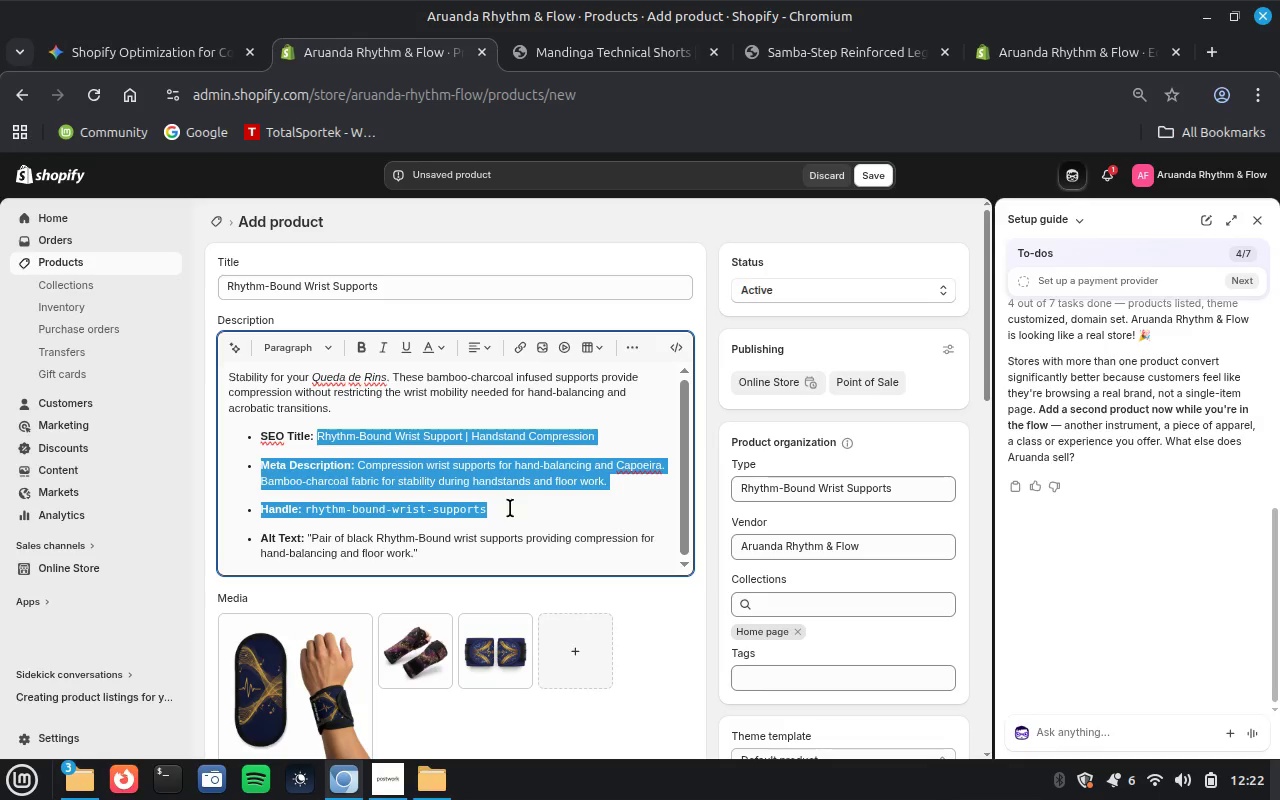 
key(Control+X)
 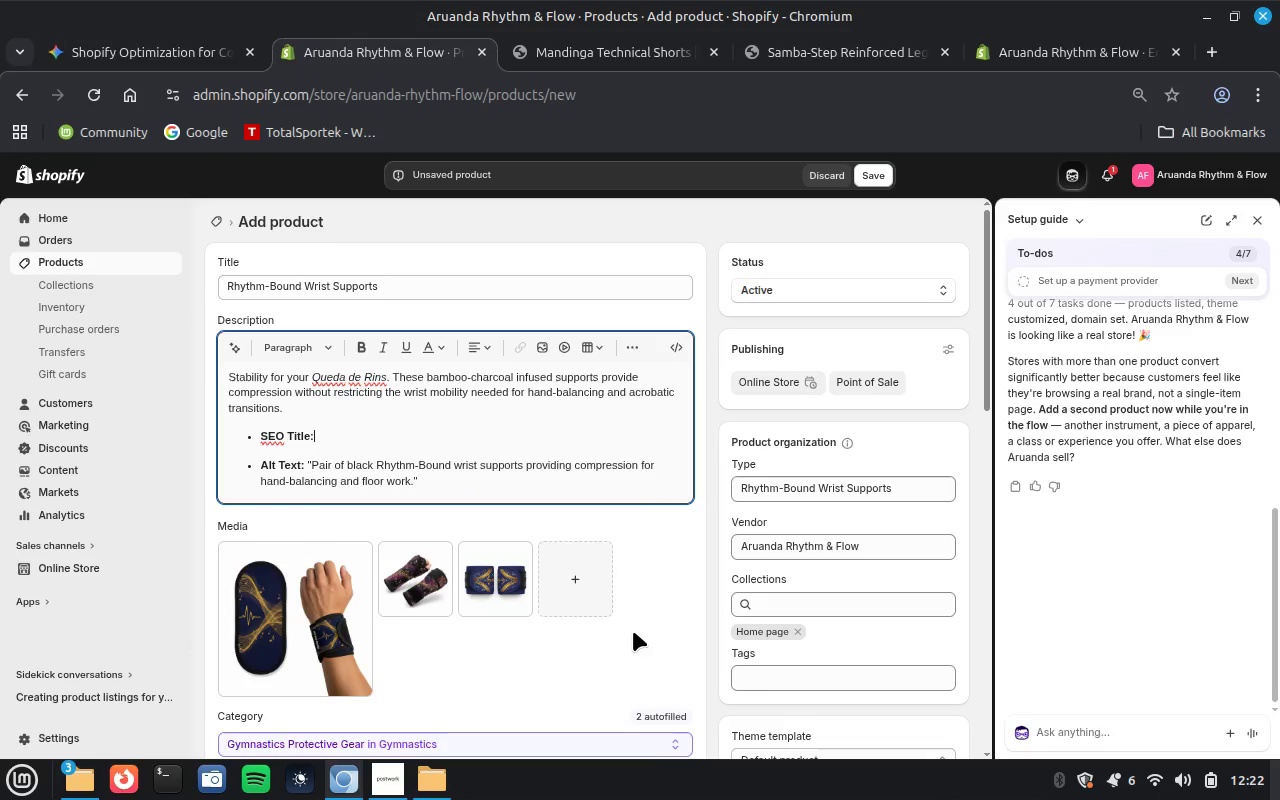 
scroll: coordinate [633, 631], scroll_direction: down, amount: 9.0
 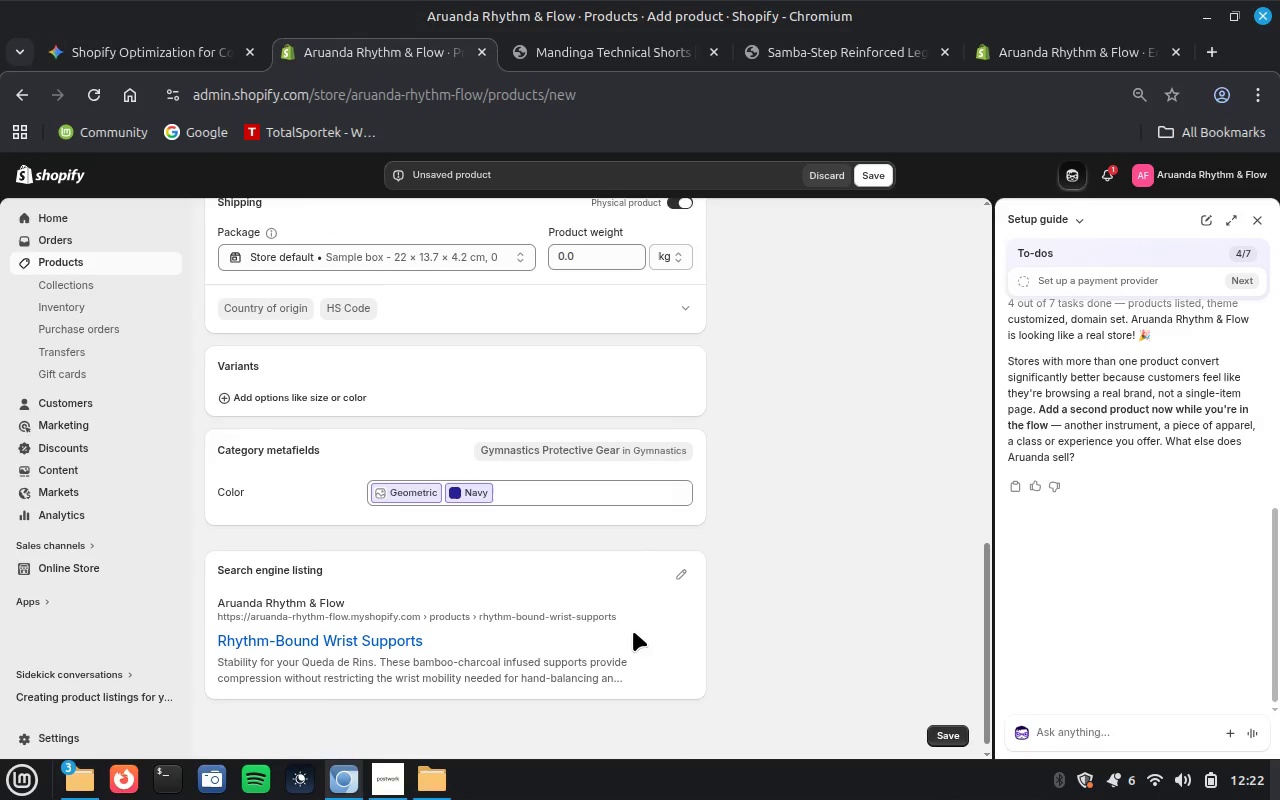 
scroll: coordinate [633, 631], scroll_direction: up, amount: 4.0
 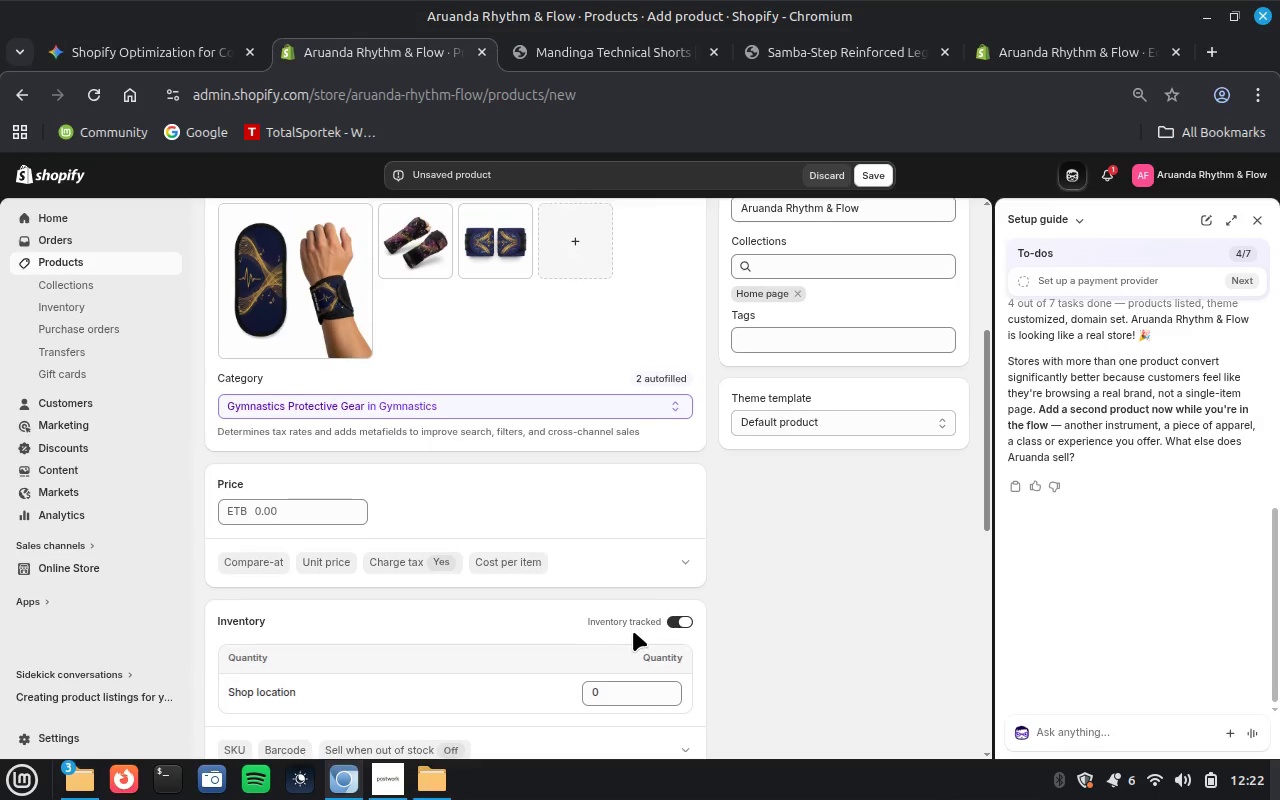 
scroll: coordinate [633, 631], scroll_direction: down, amount: 8.0
 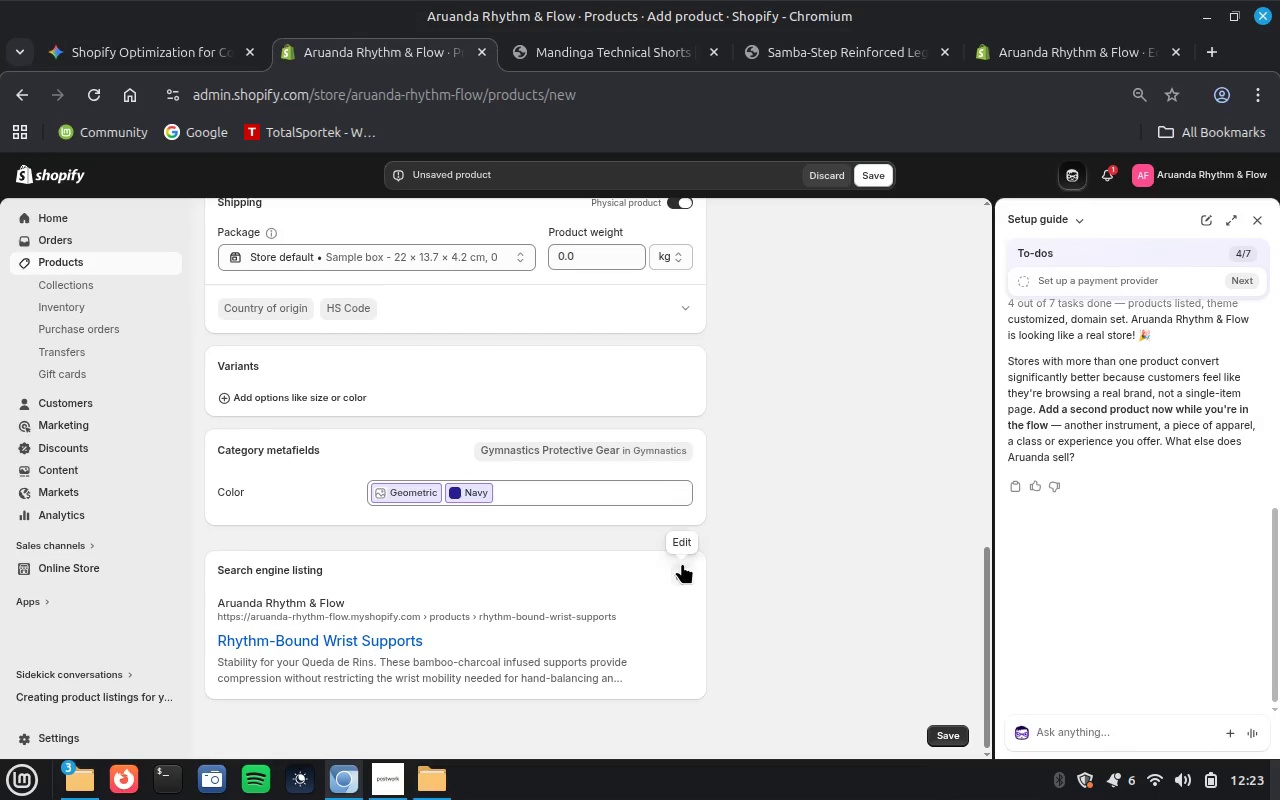 
left_click([682, 563])
 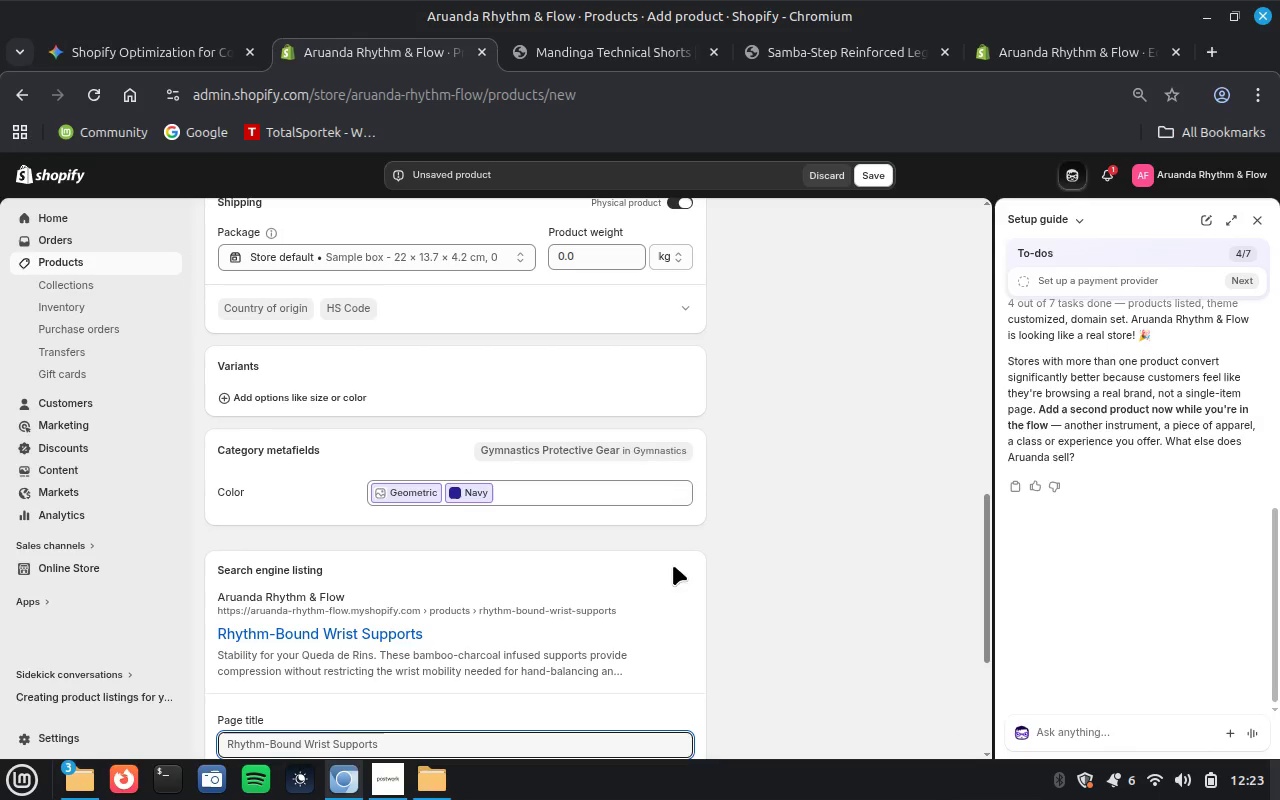 
scroll: coordinate [532, 576], scroll_direction: down, amount: 3.0
 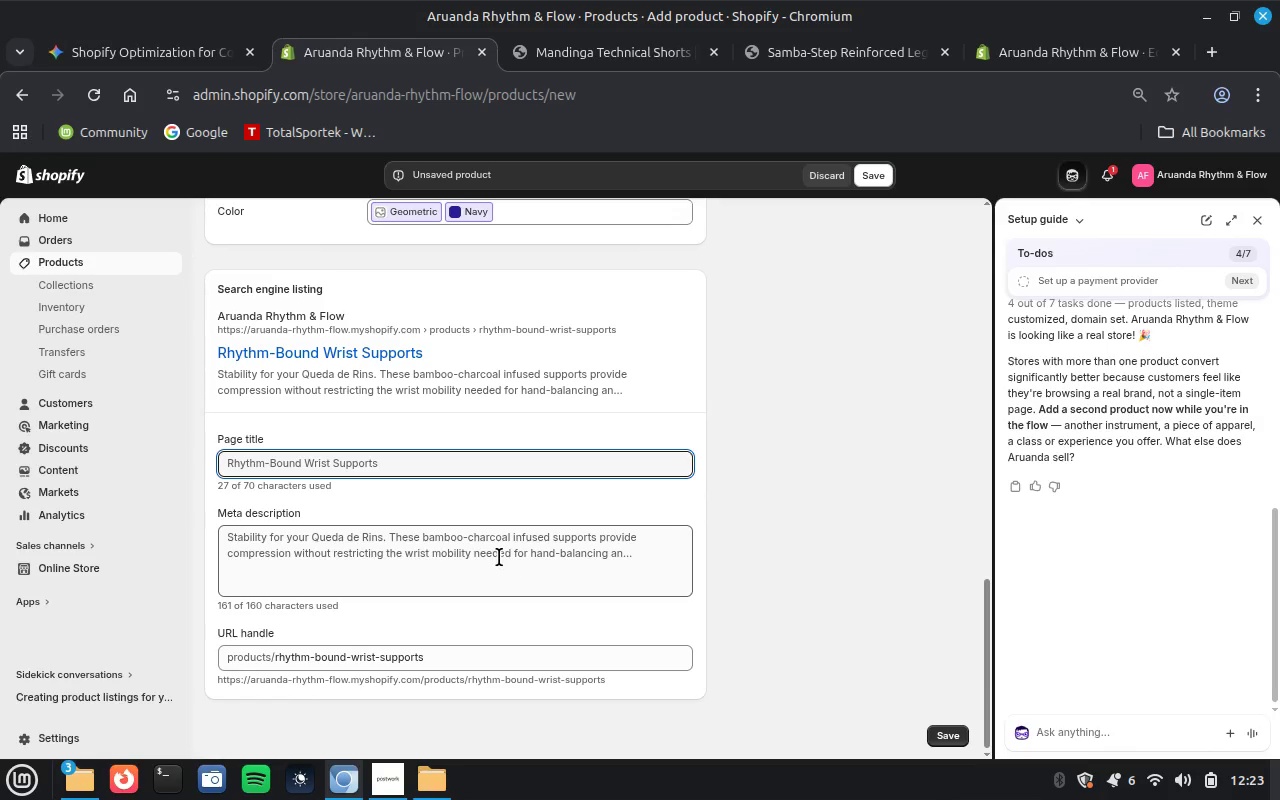 
left_click([499, 557])
 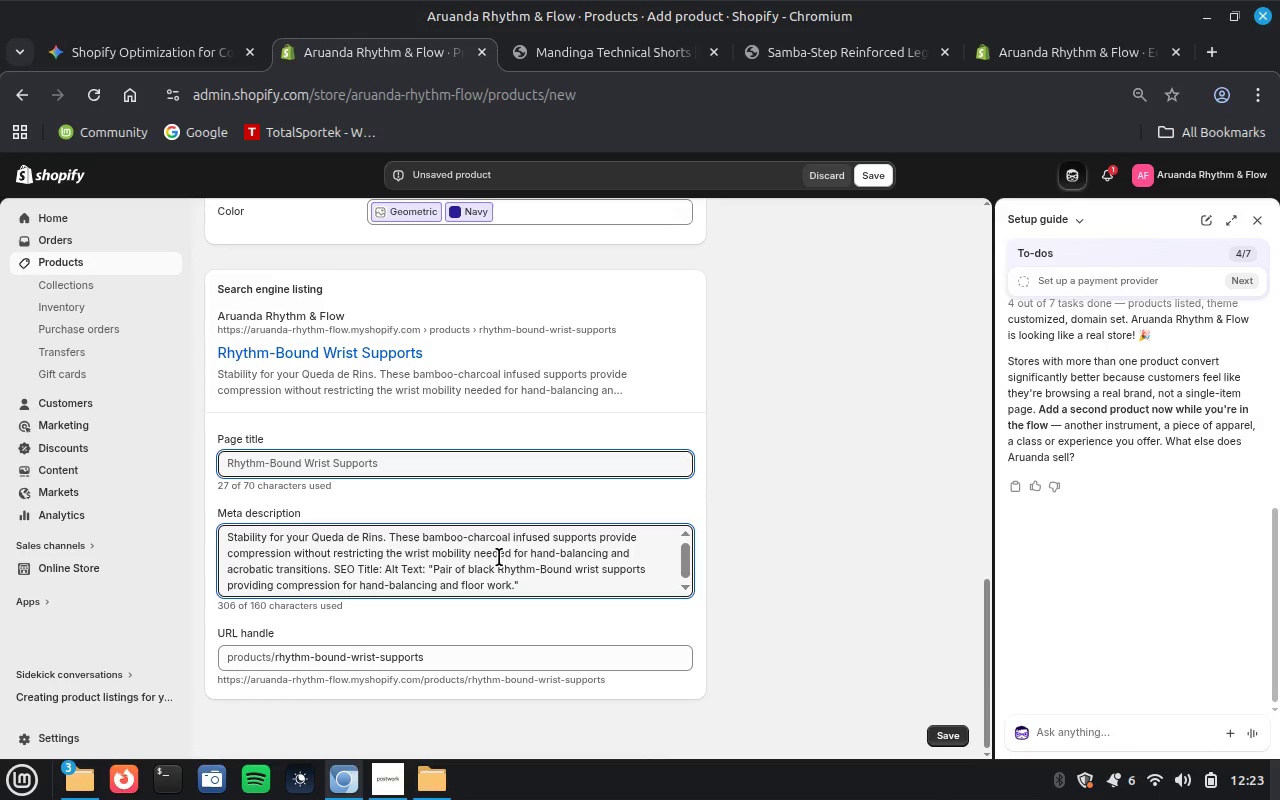 
key(Control+A)
 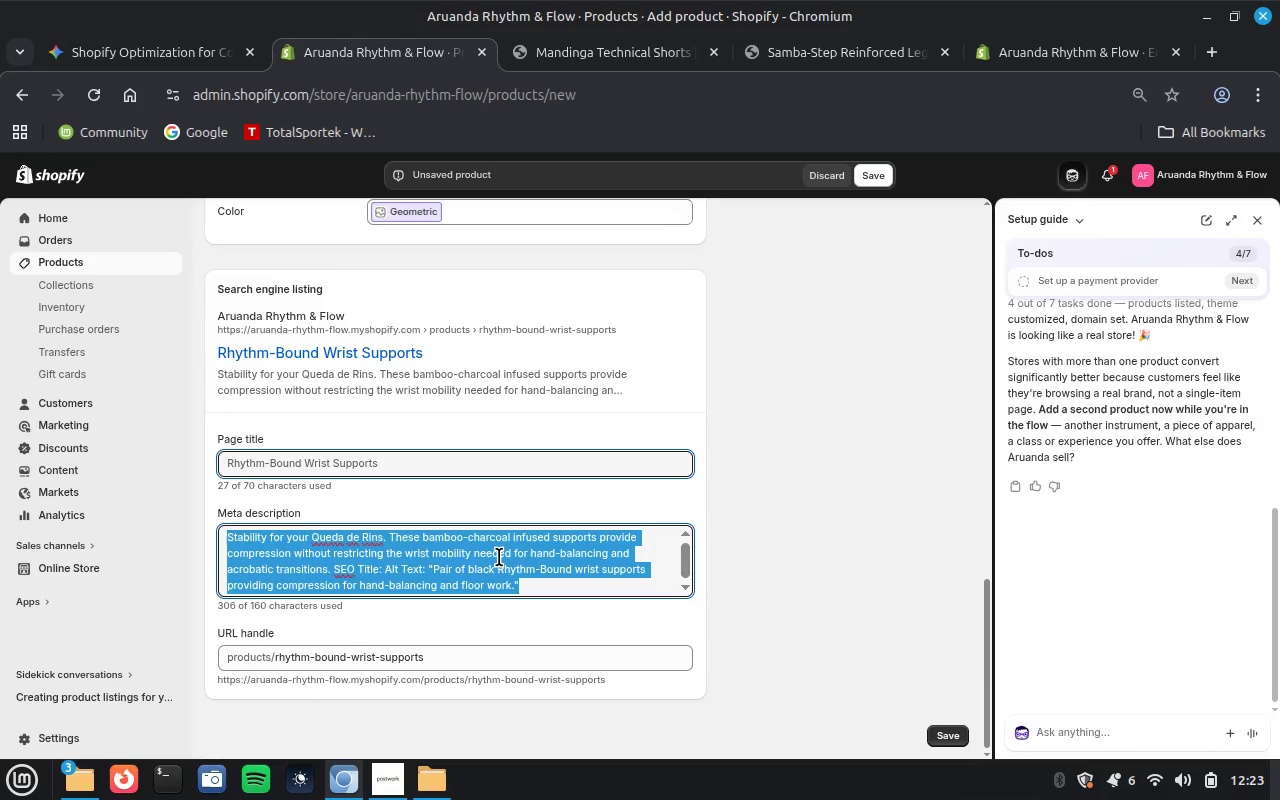 
key(Control+B)
 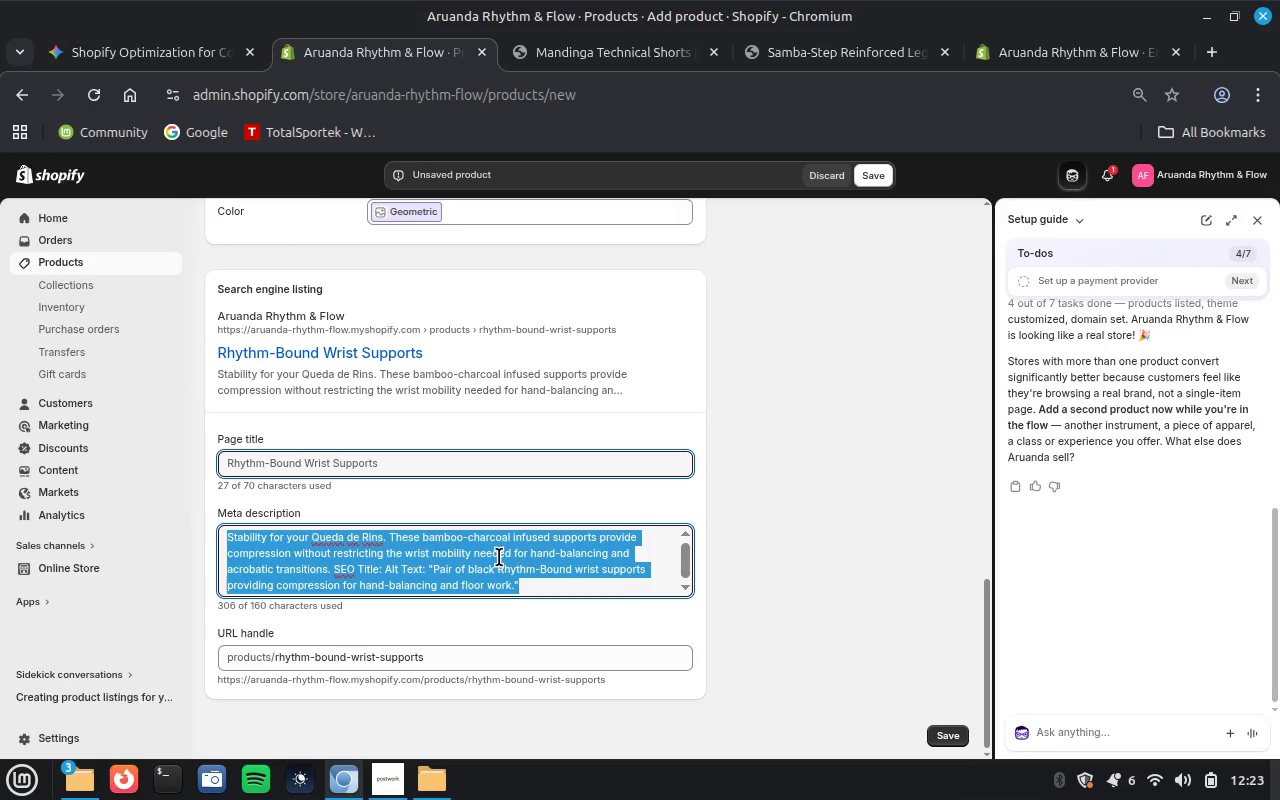 
key(Control+V)
 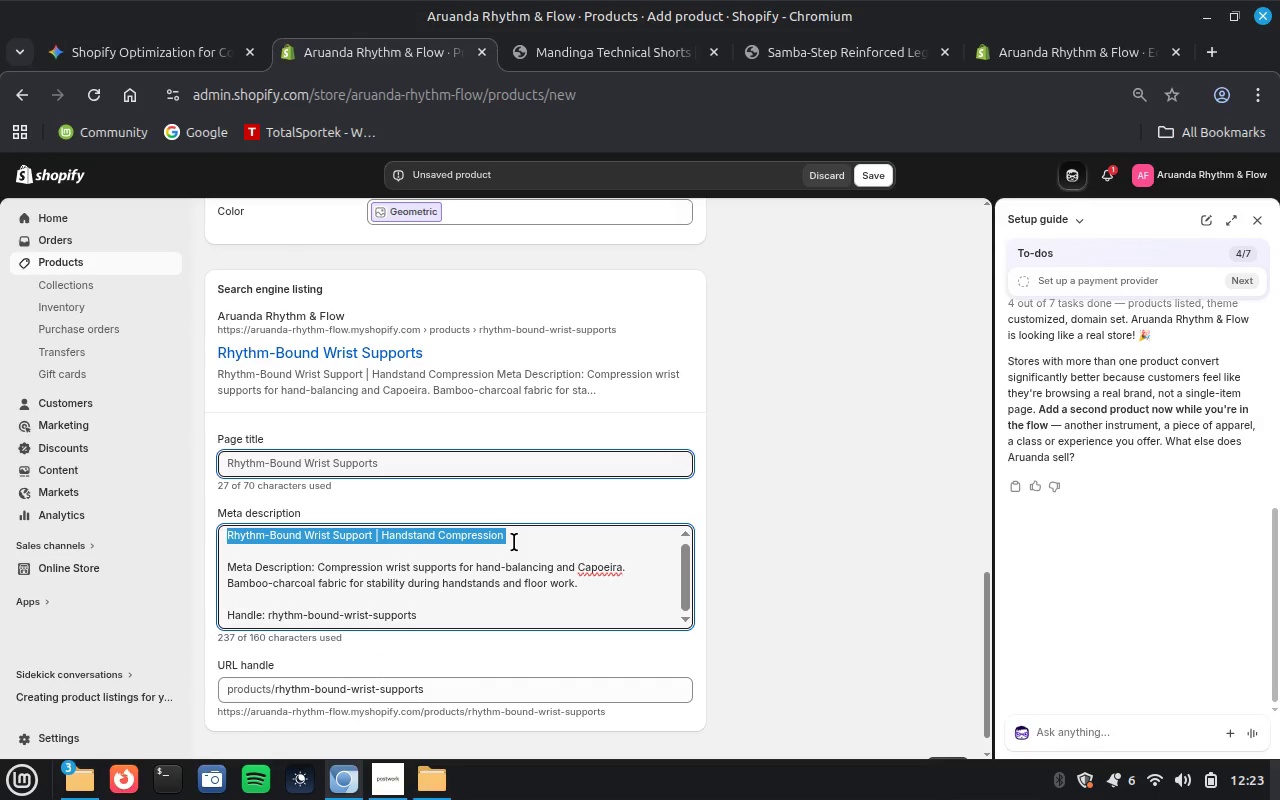 
wait(5.79)
 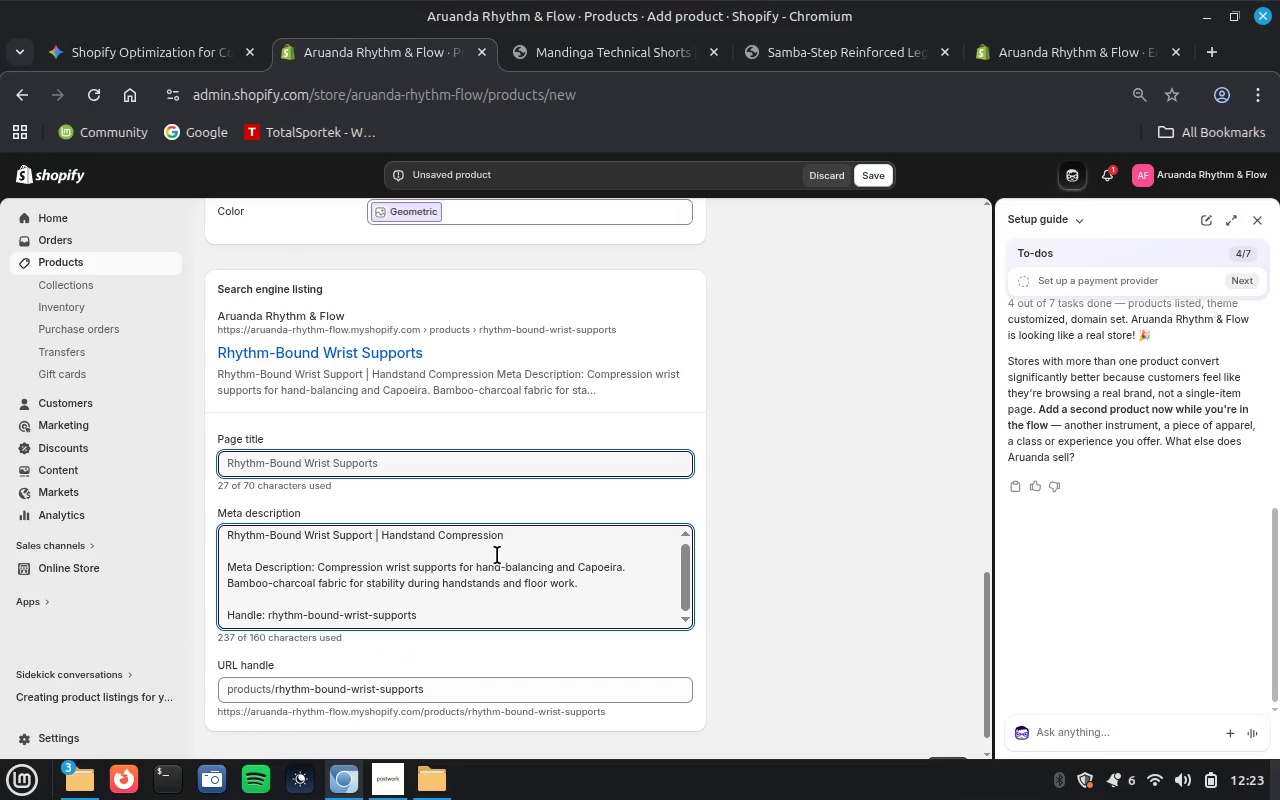 
key(Control+X)
 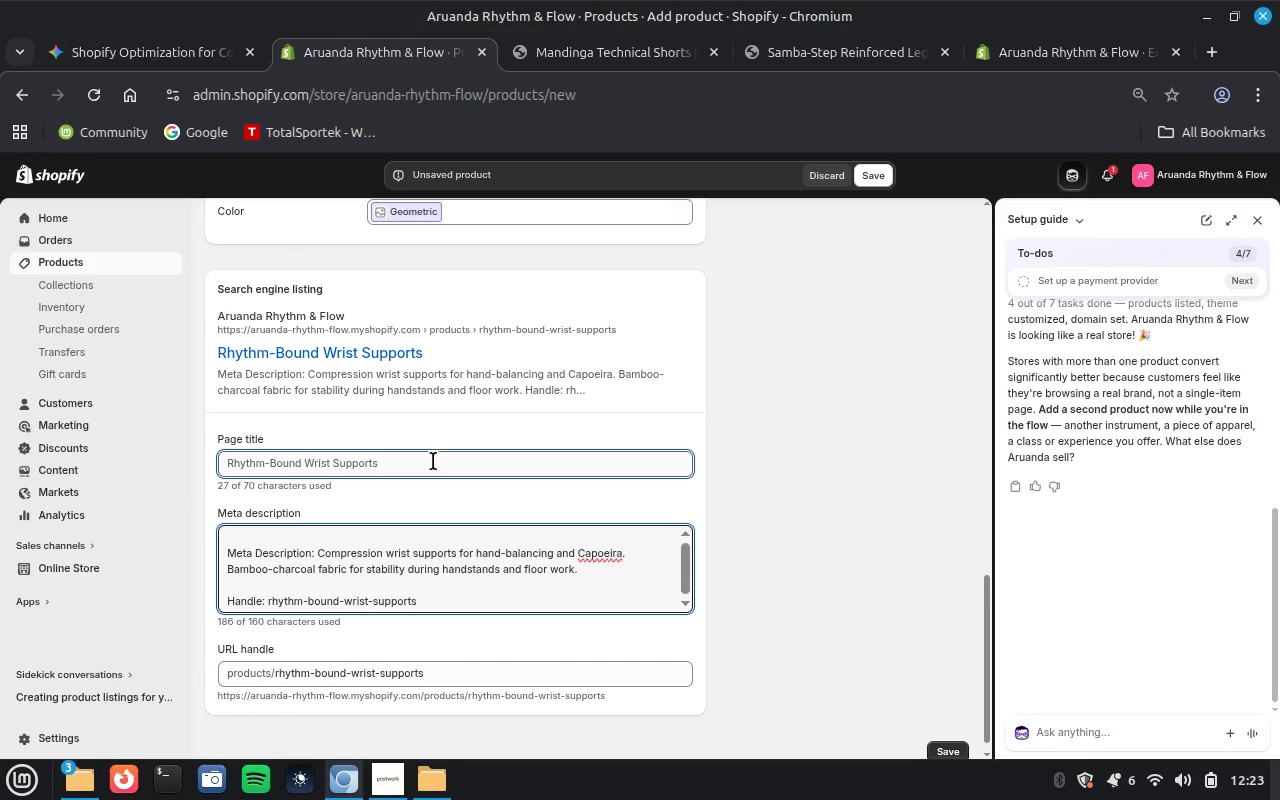 
left_click([429, 471])
 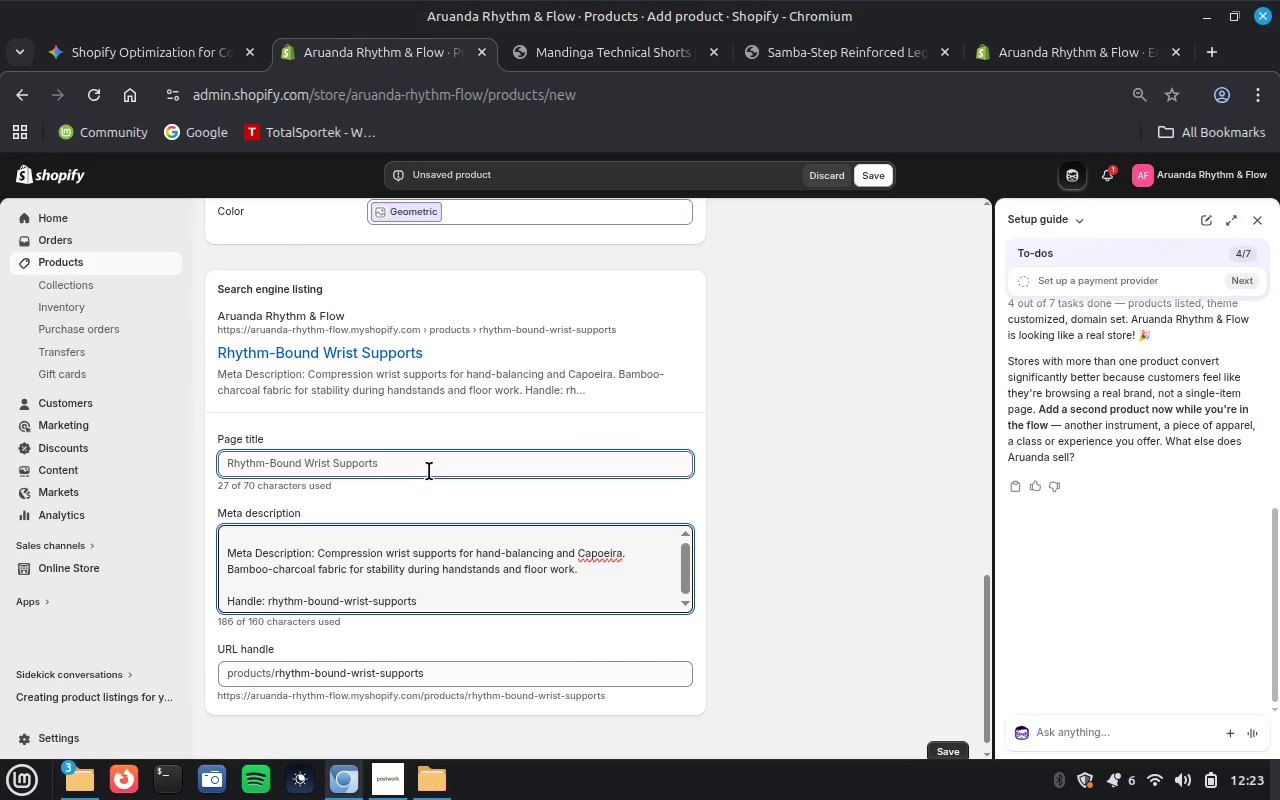 
key(Control+V)
 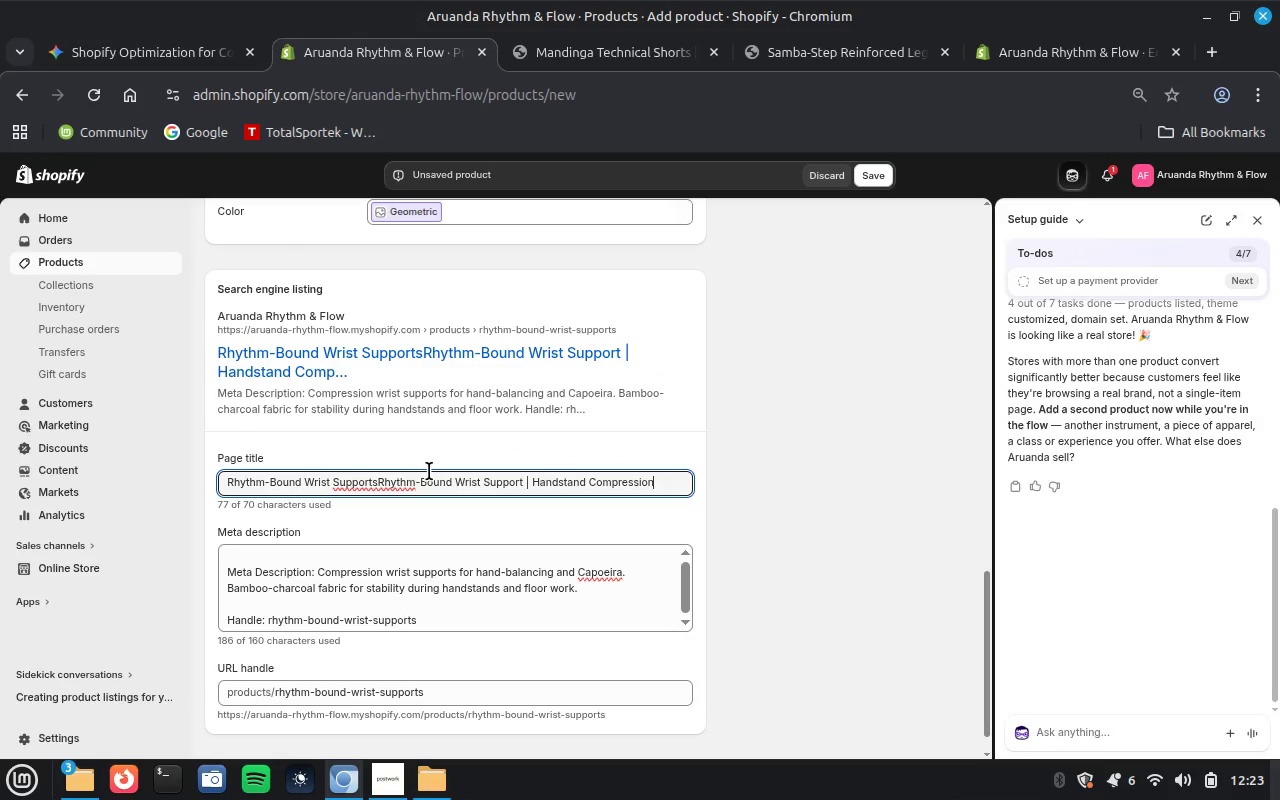 
key(Control+A)
 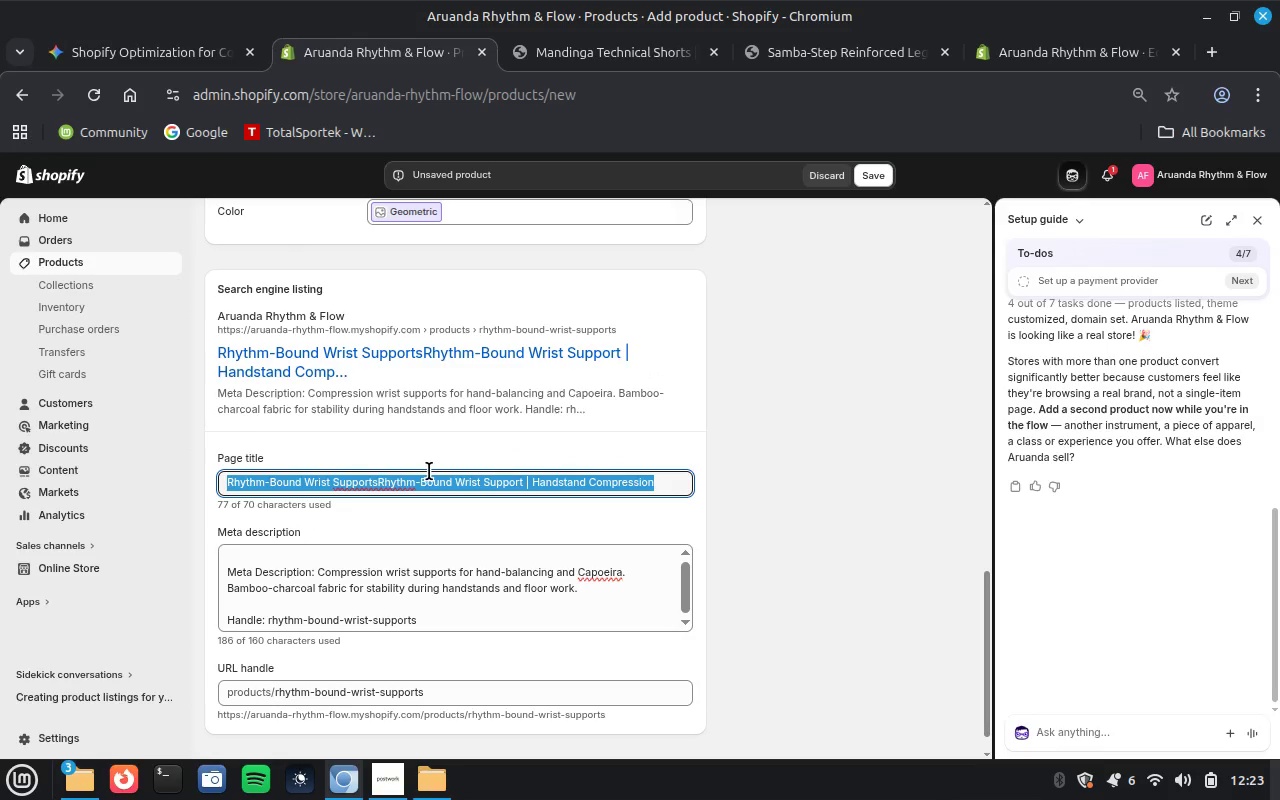 
key(Control+V)
 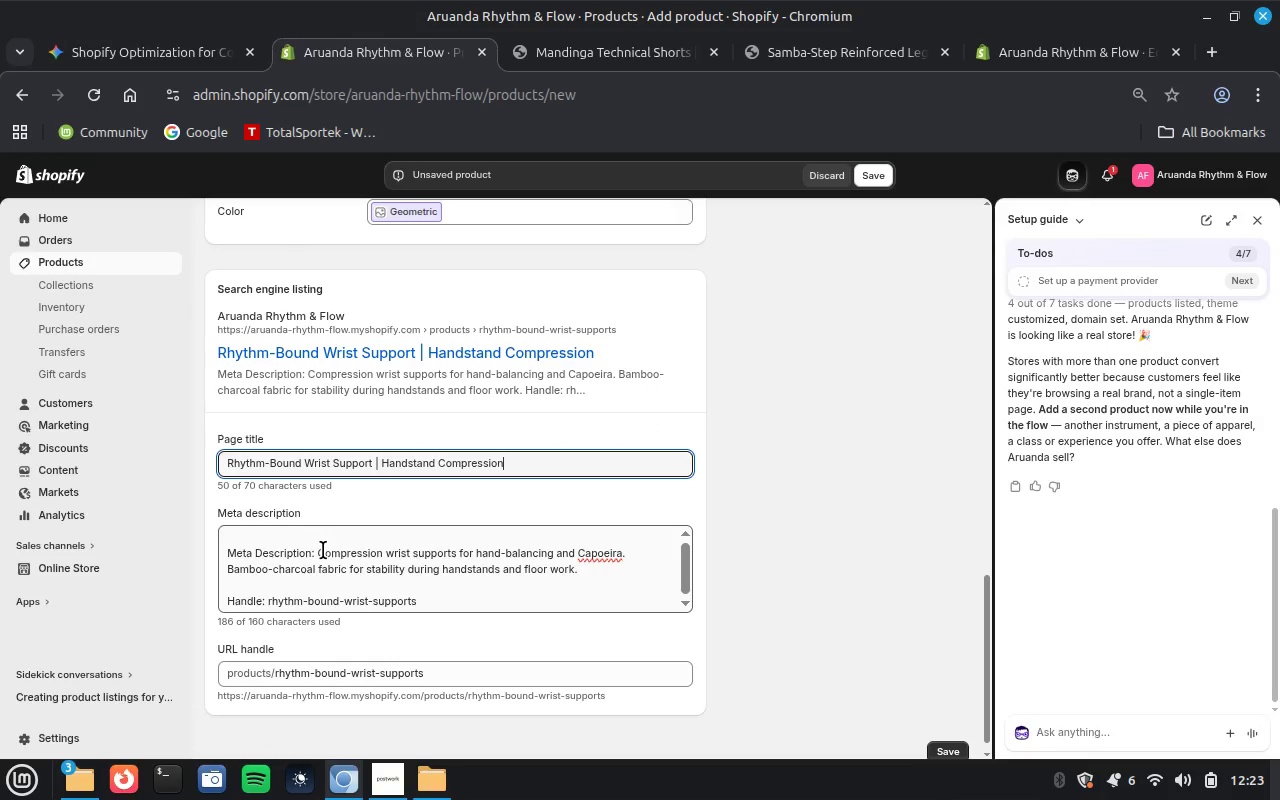 
left_click_drag(start_coordinate=[317, 556], to_coordinate=[226, 533])
 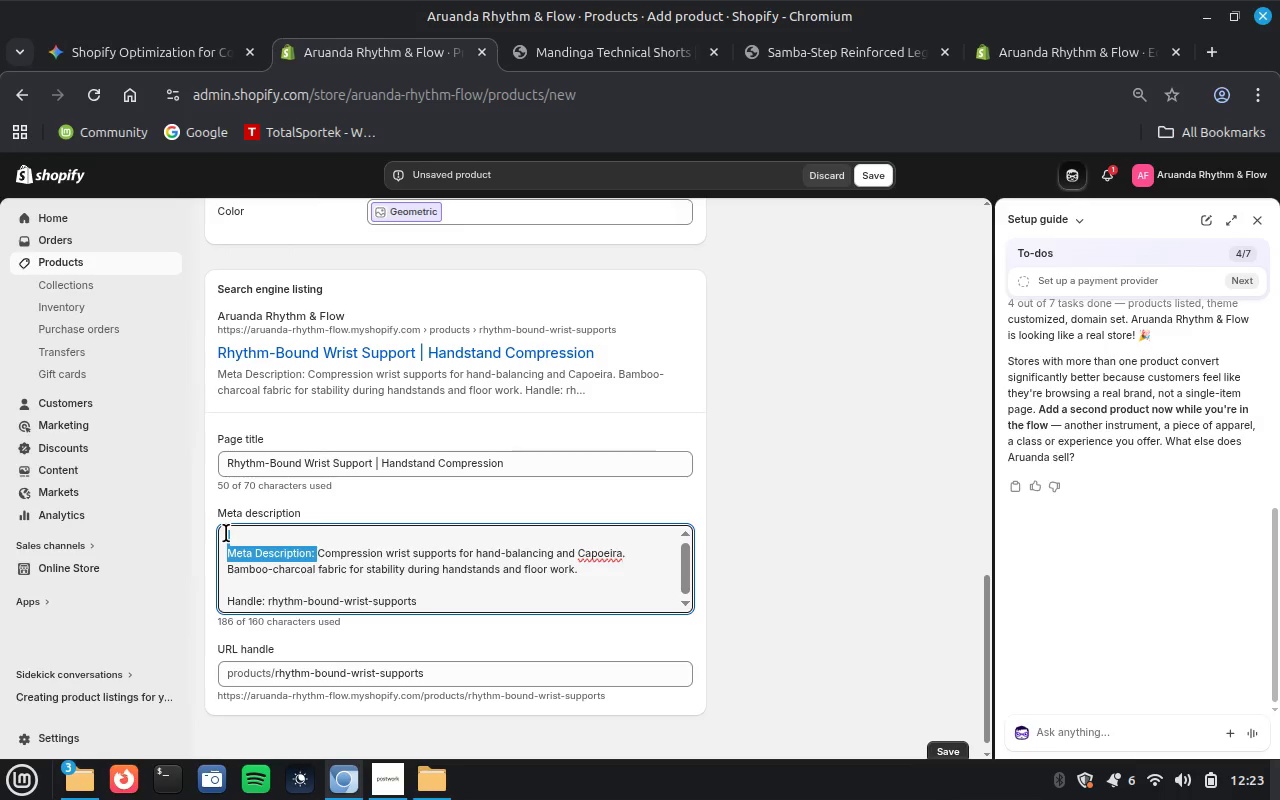 
key(Backspace)
 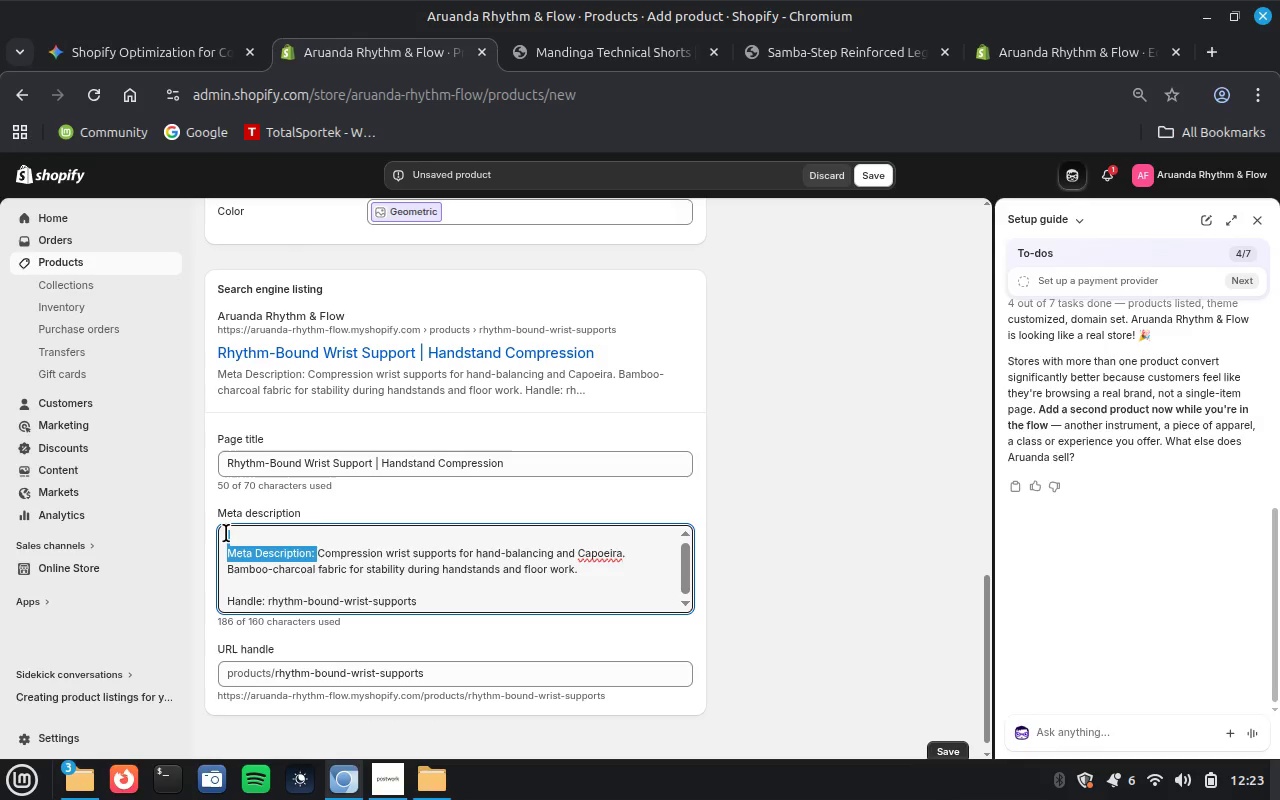 
key(Backspace)
 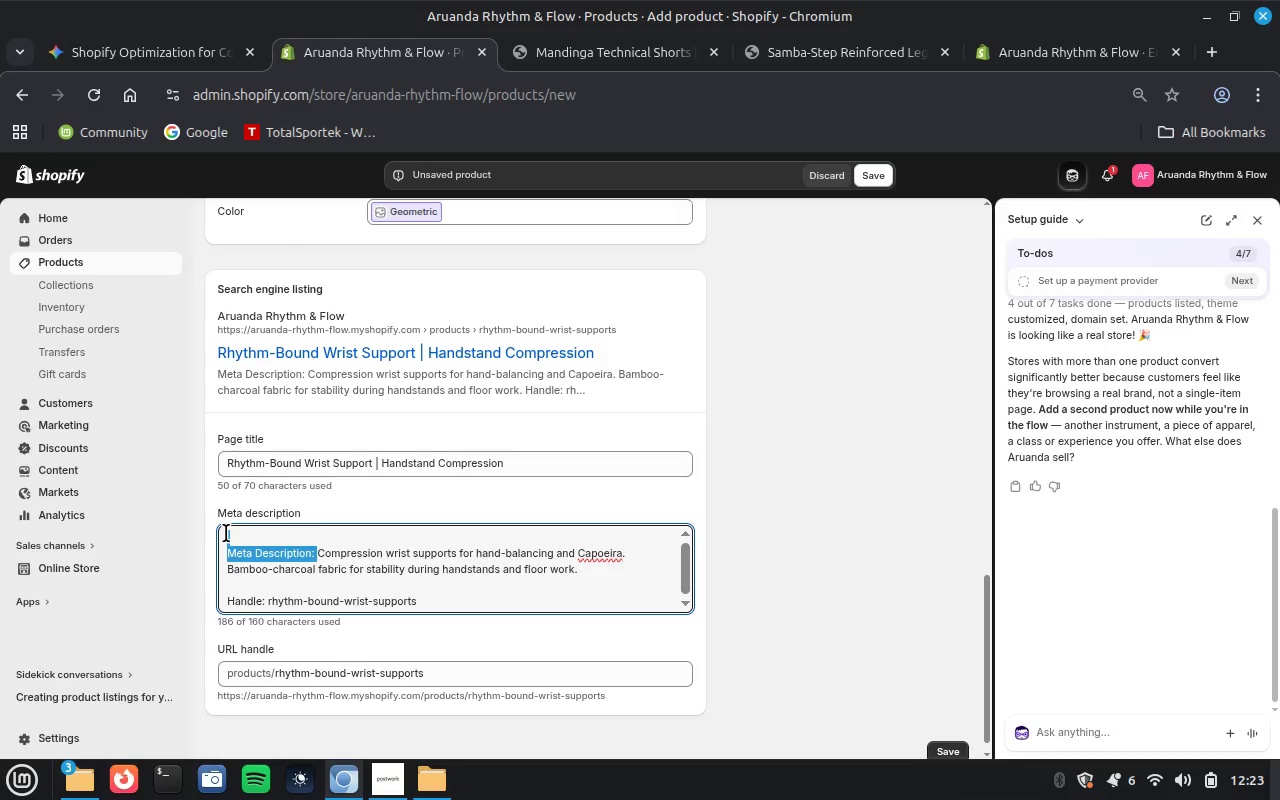 
key(Backspace)
 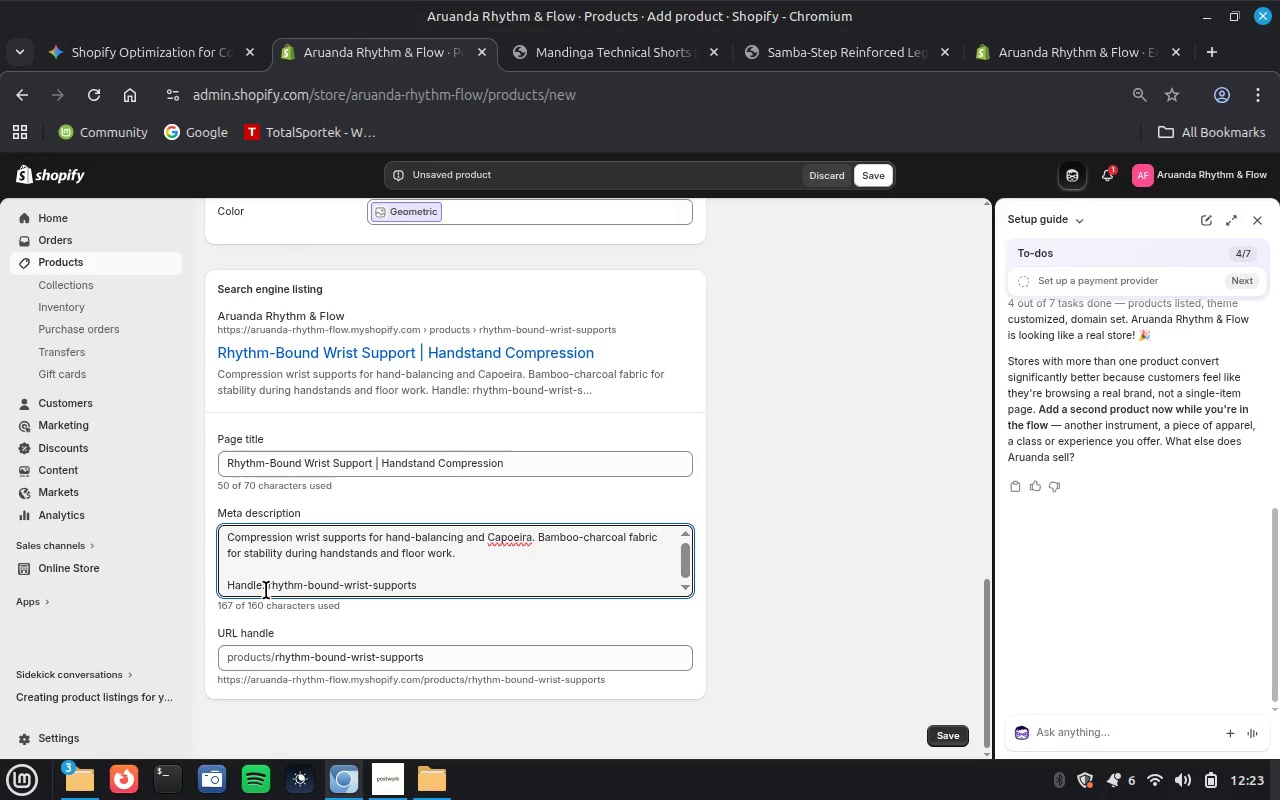 
left_click_drag(start_coordinate=[270, 587], to_coordinate=[464, 588])
 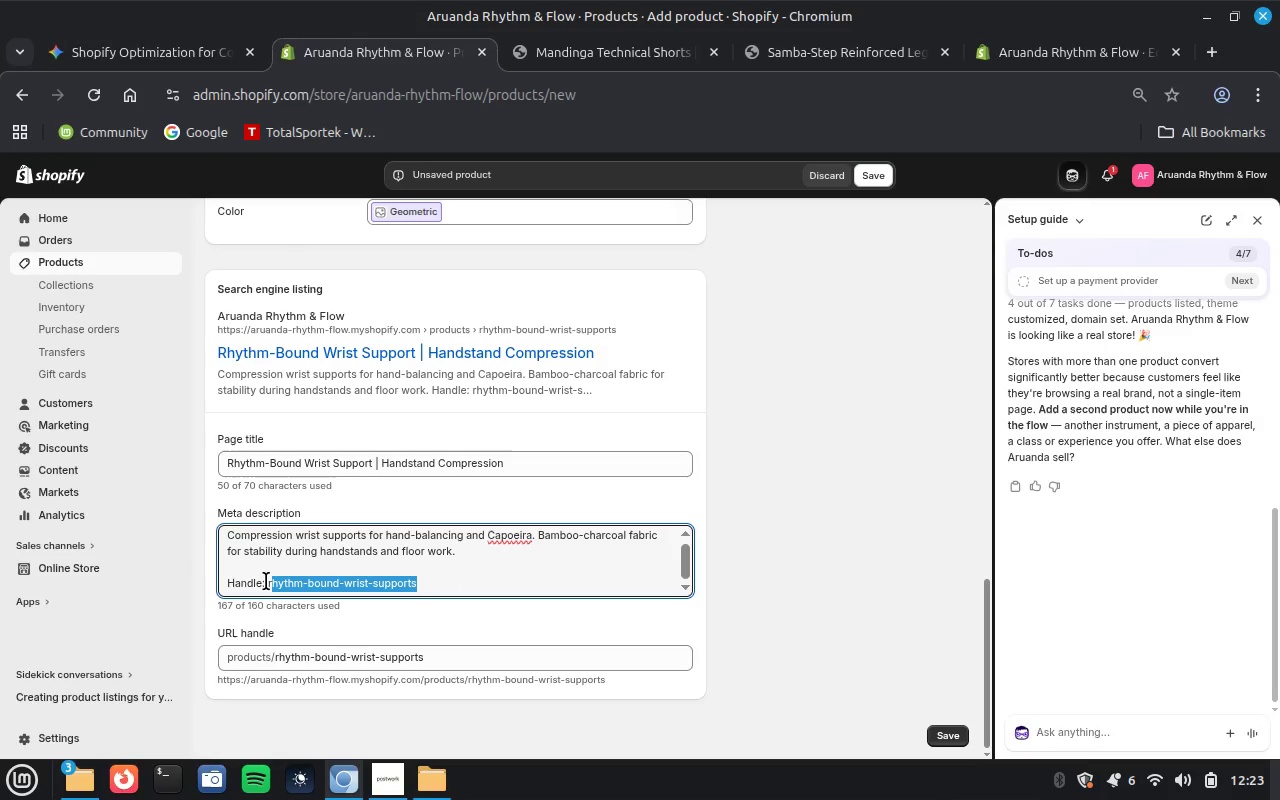 
left_click_drag(start_coordinate=[266, 582], to_coordinate=[495, 579])
 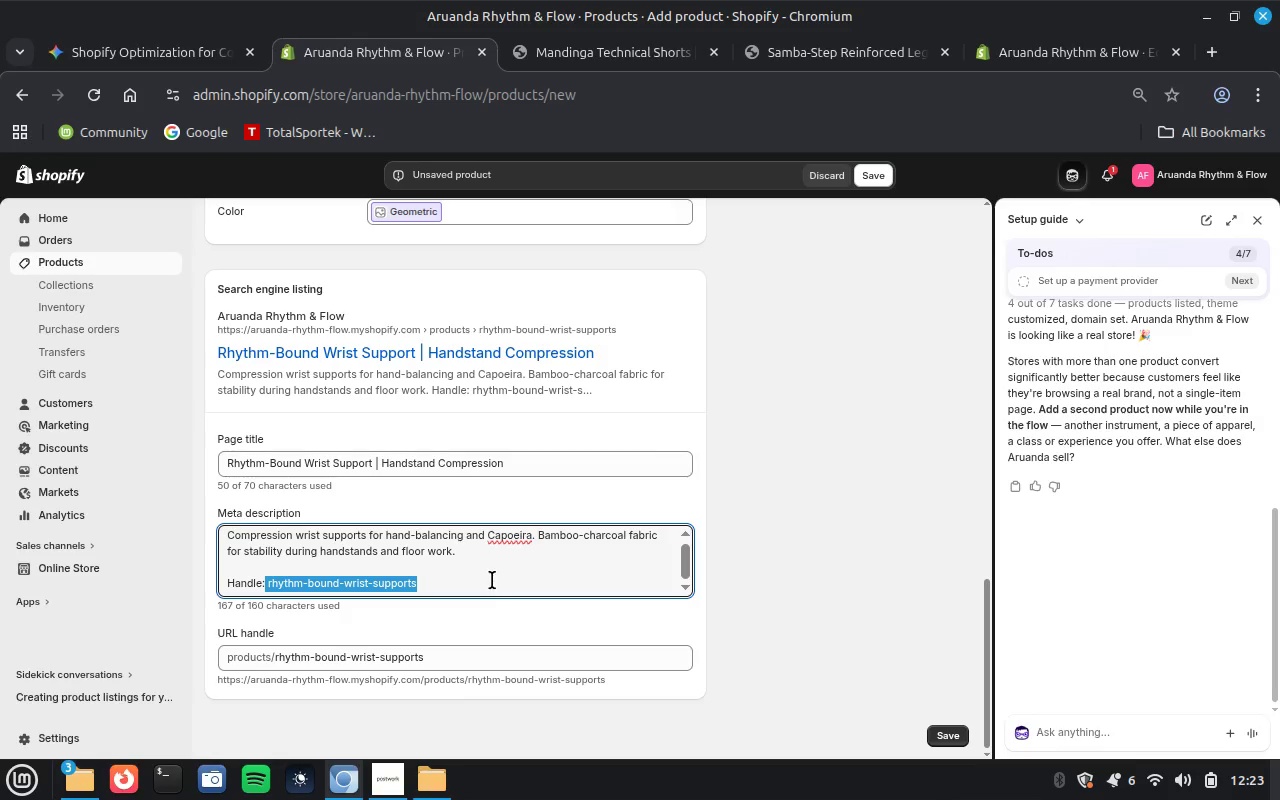 
key(Control+X)
 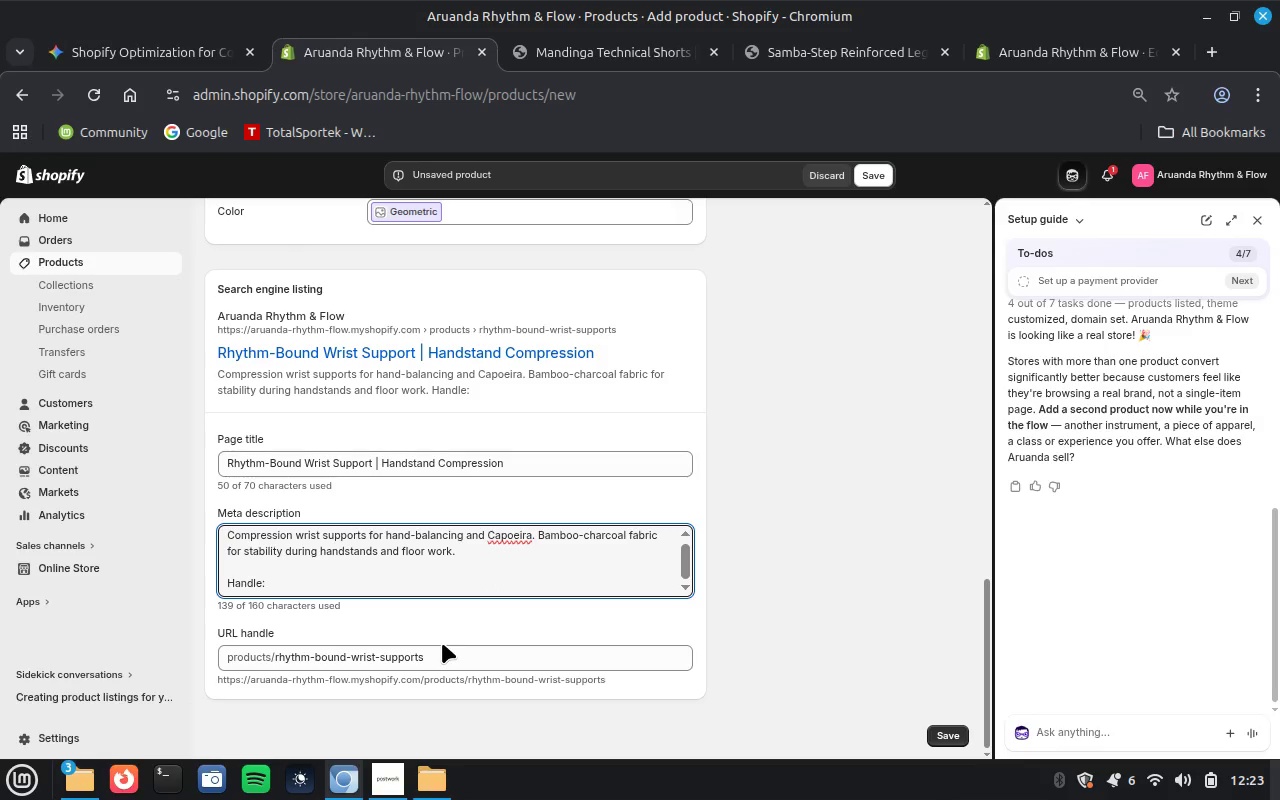 
left_click([437, 653])
 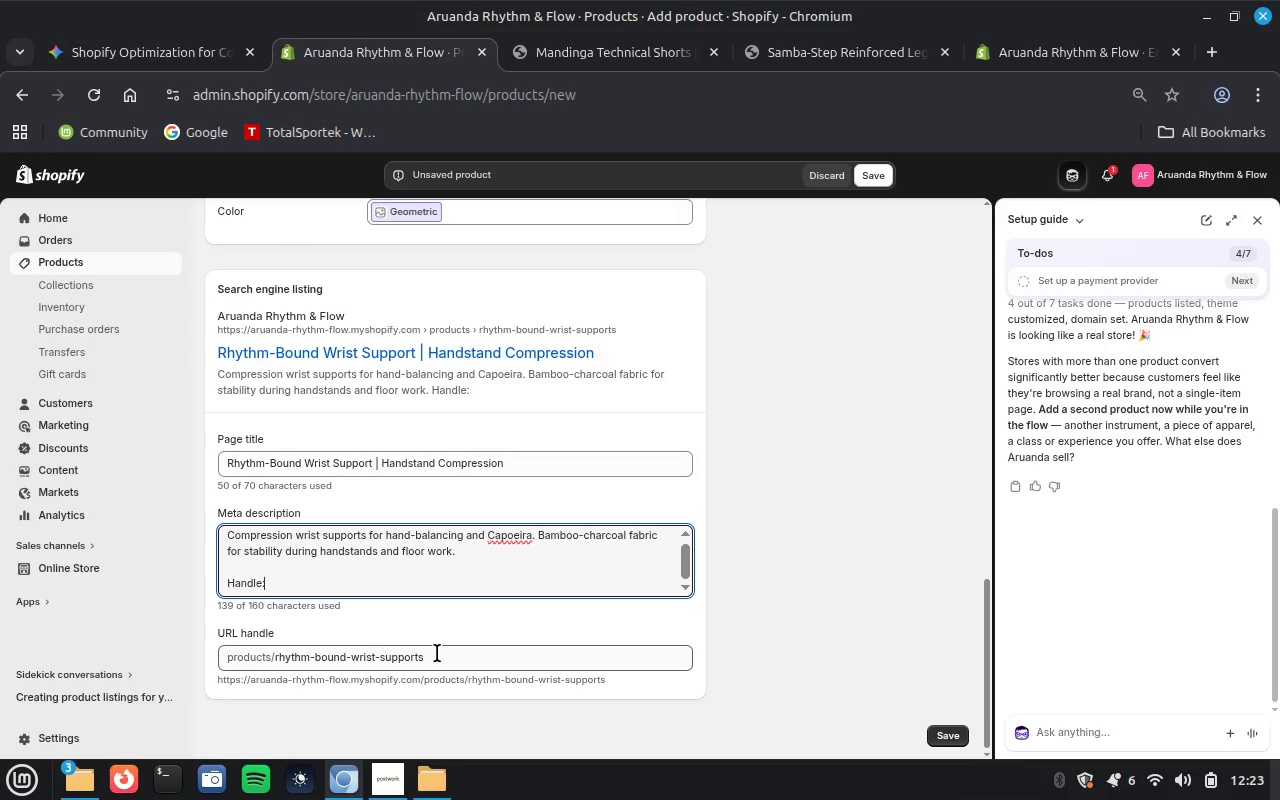 
key(Control+A)
 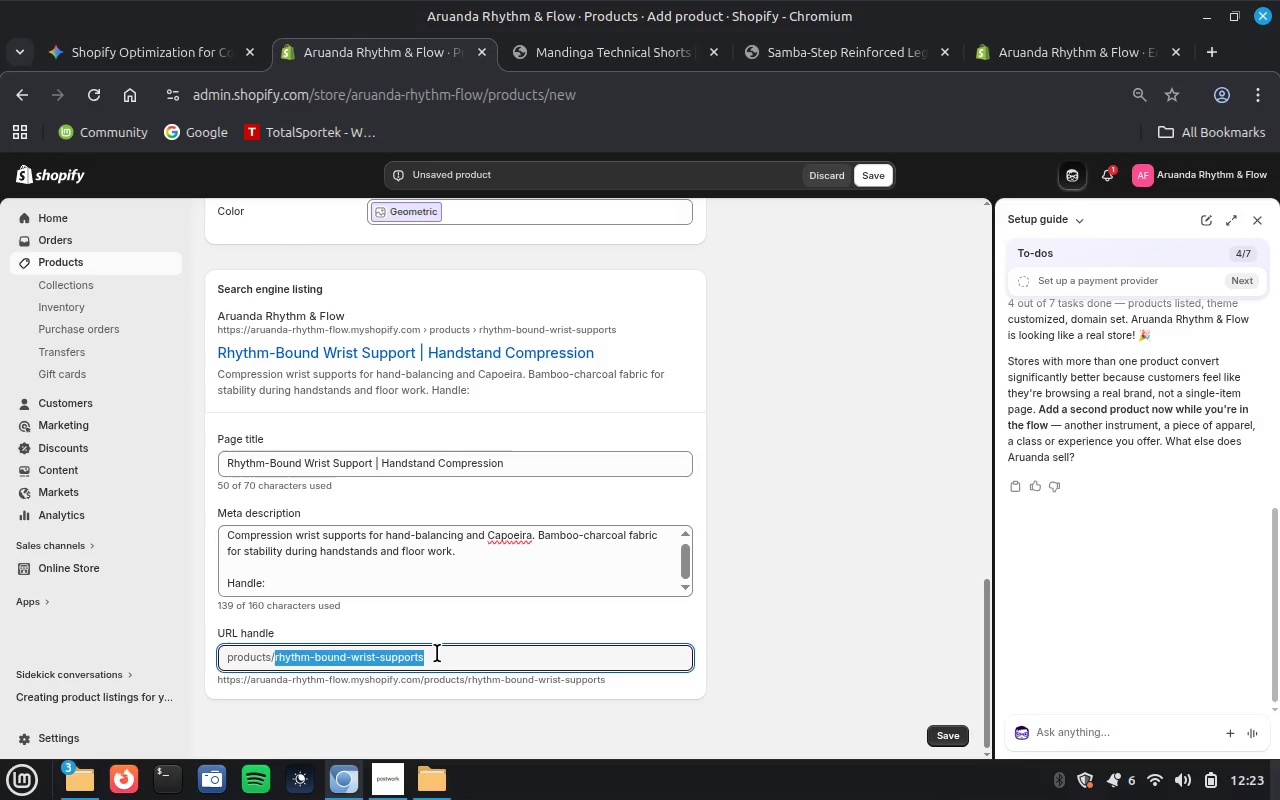 
key(Control+V)
 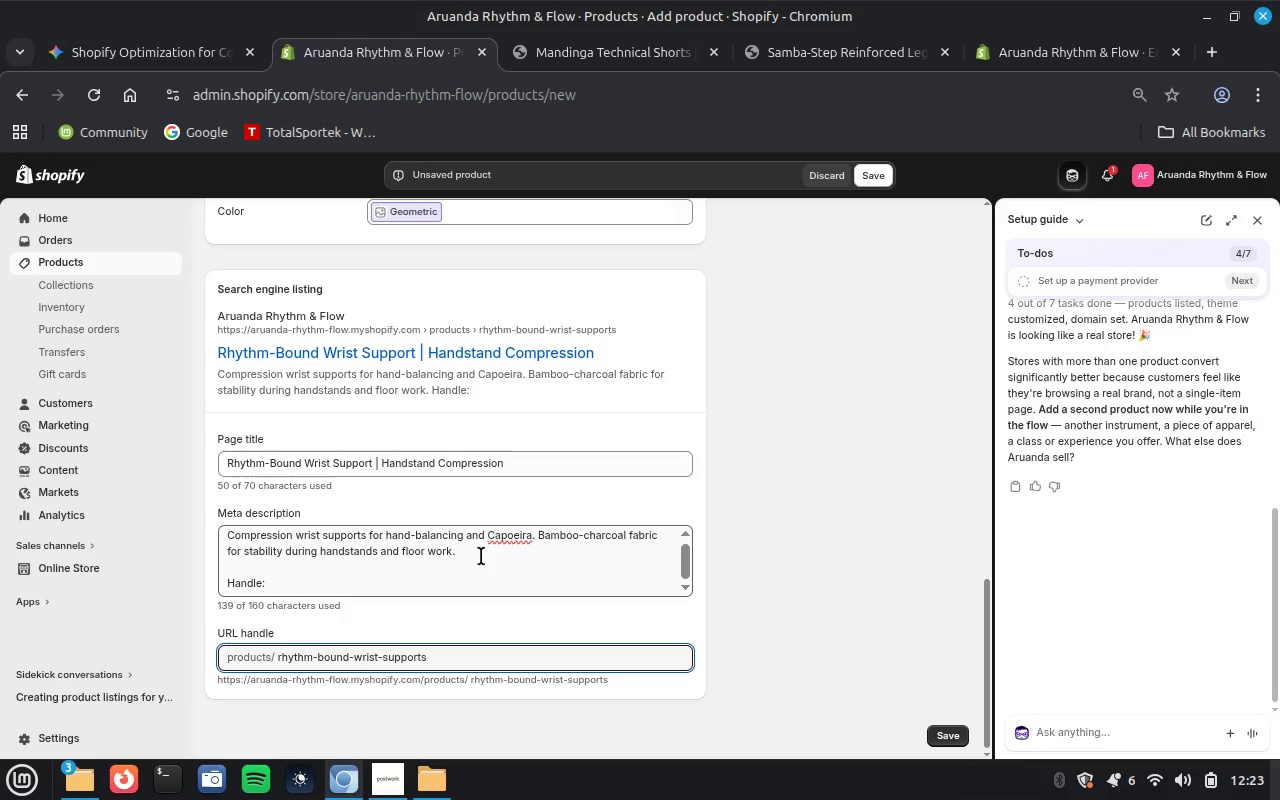 
left_click_drag(start_coordinate=[468, 551], to_coordinate=[521, 599])
 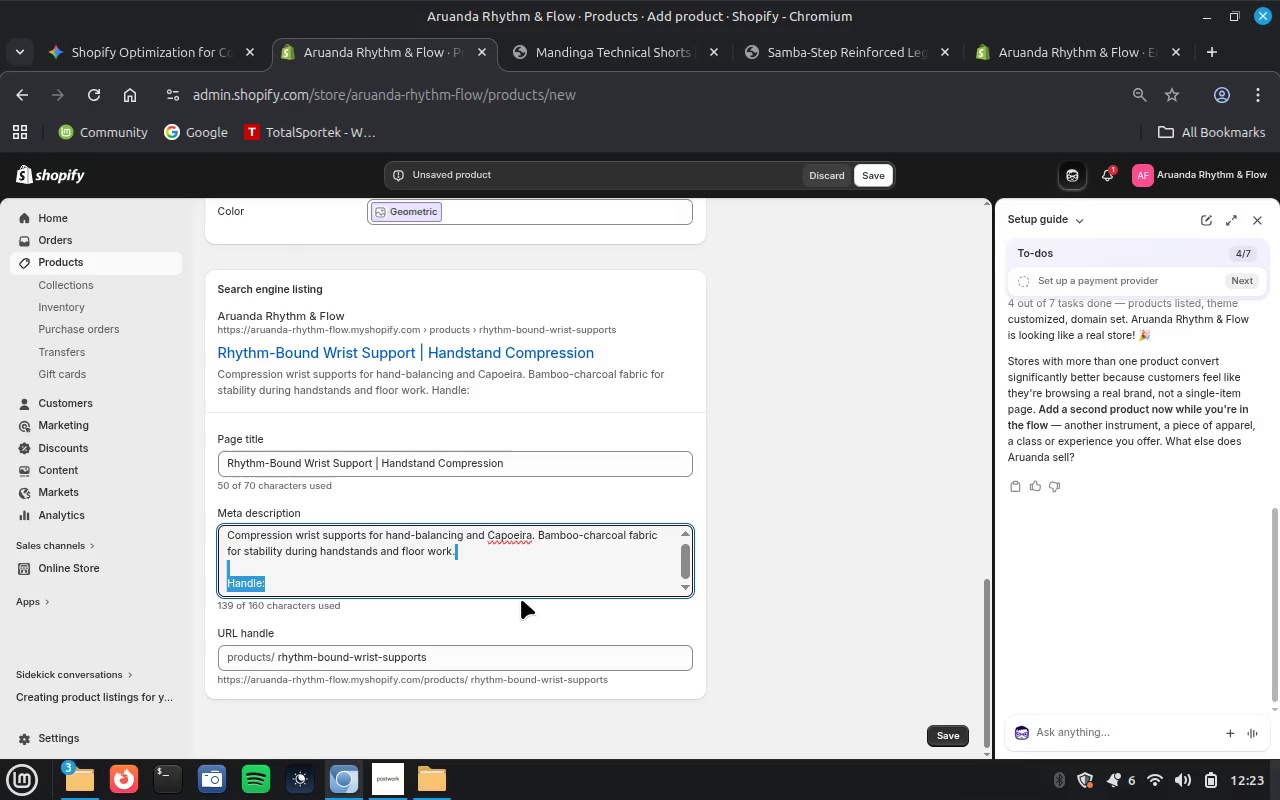 
key(Backspace)
 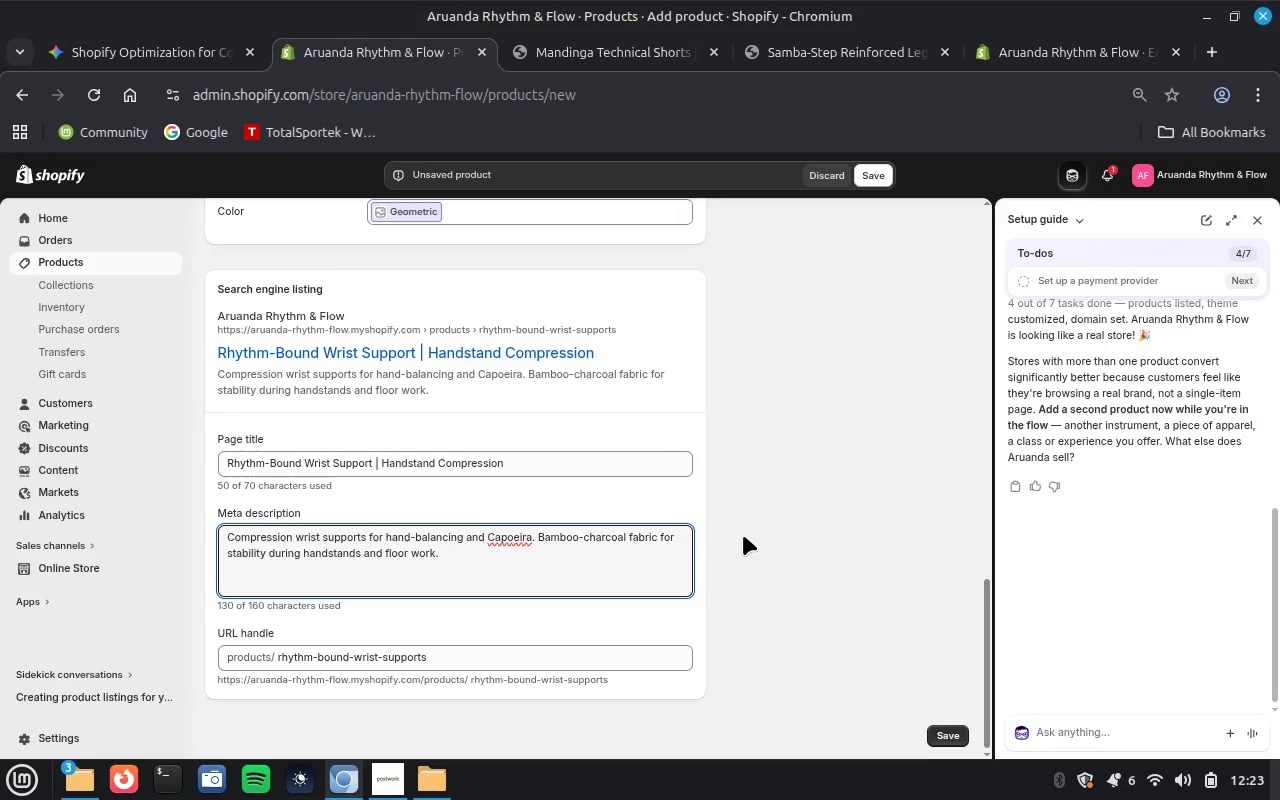 
scroll: coordinate [743, 535], scroll_direction: up, amount: 4.0
 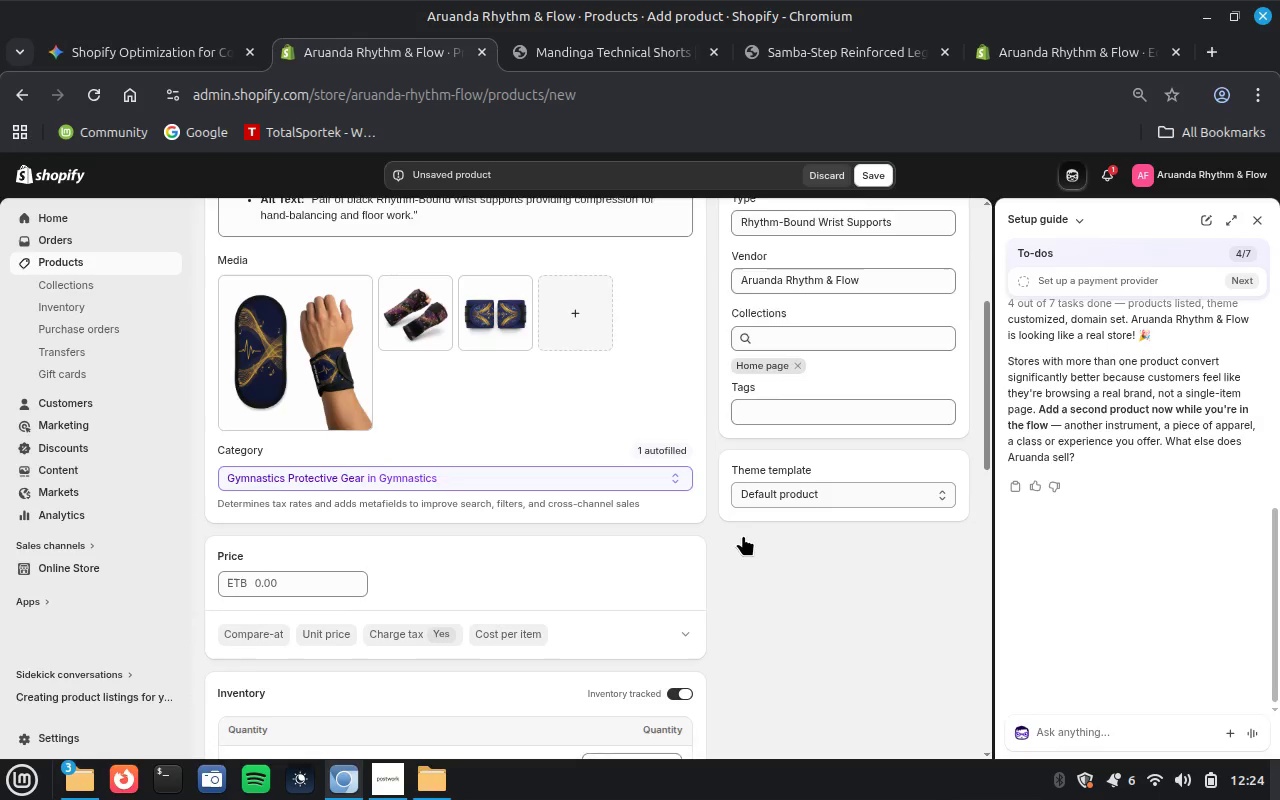 
scroll: coordinate [743, 535], scroll_direction: down, amount: 1.0
 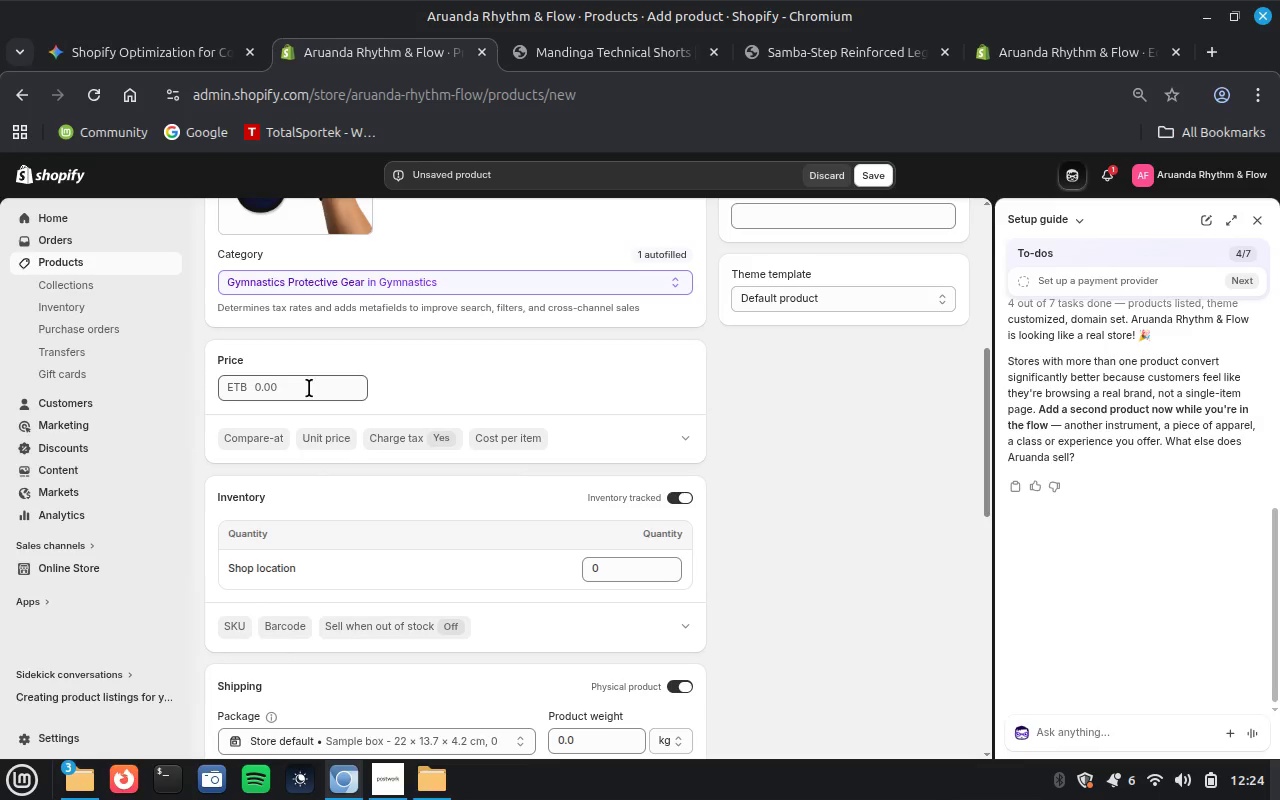 
left_click([309, 388])
 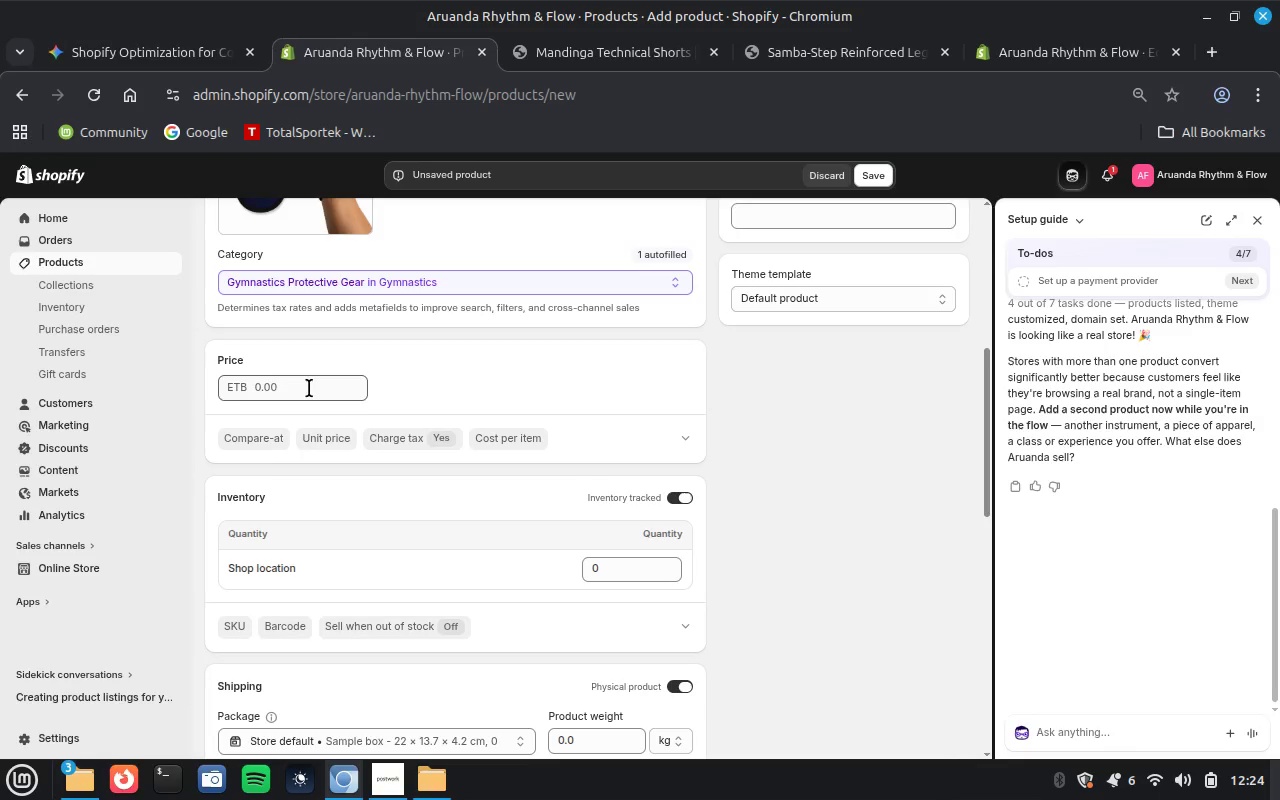 
type(299)
 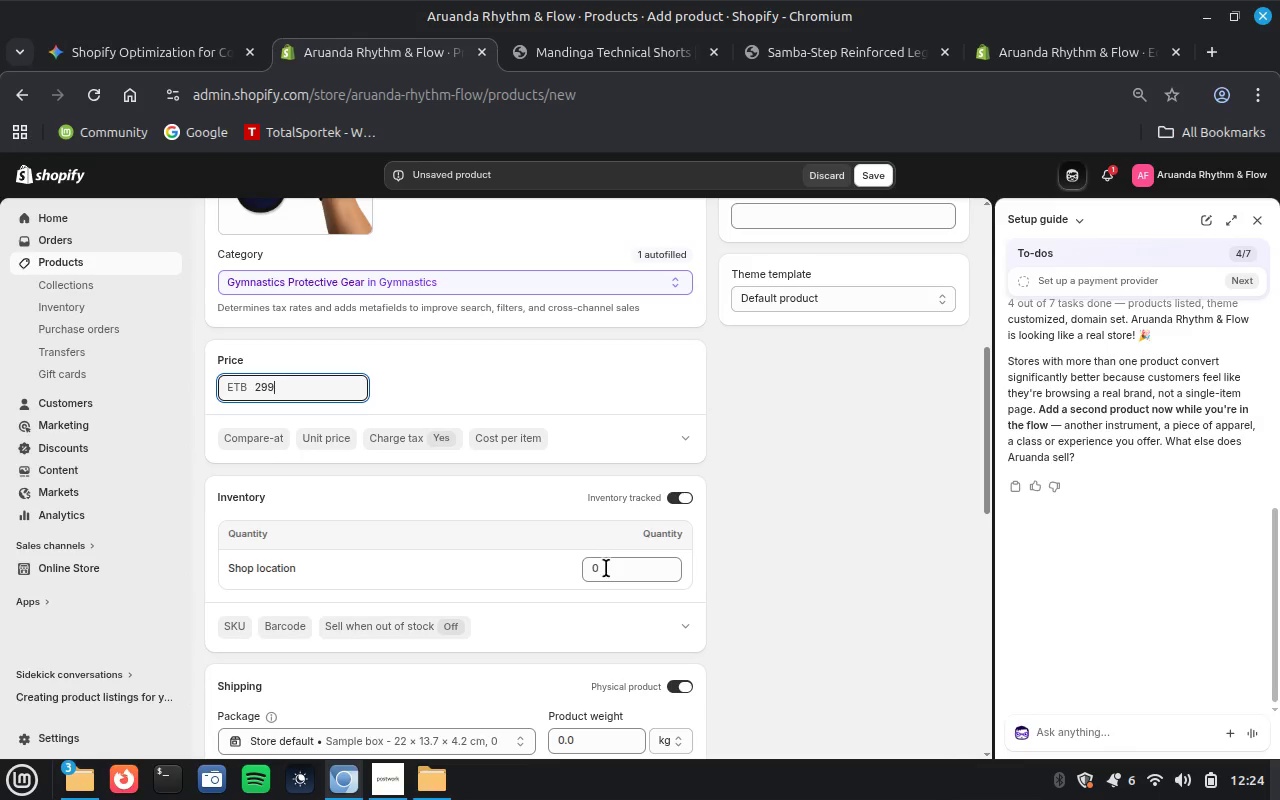 
left_click([606, 570])
 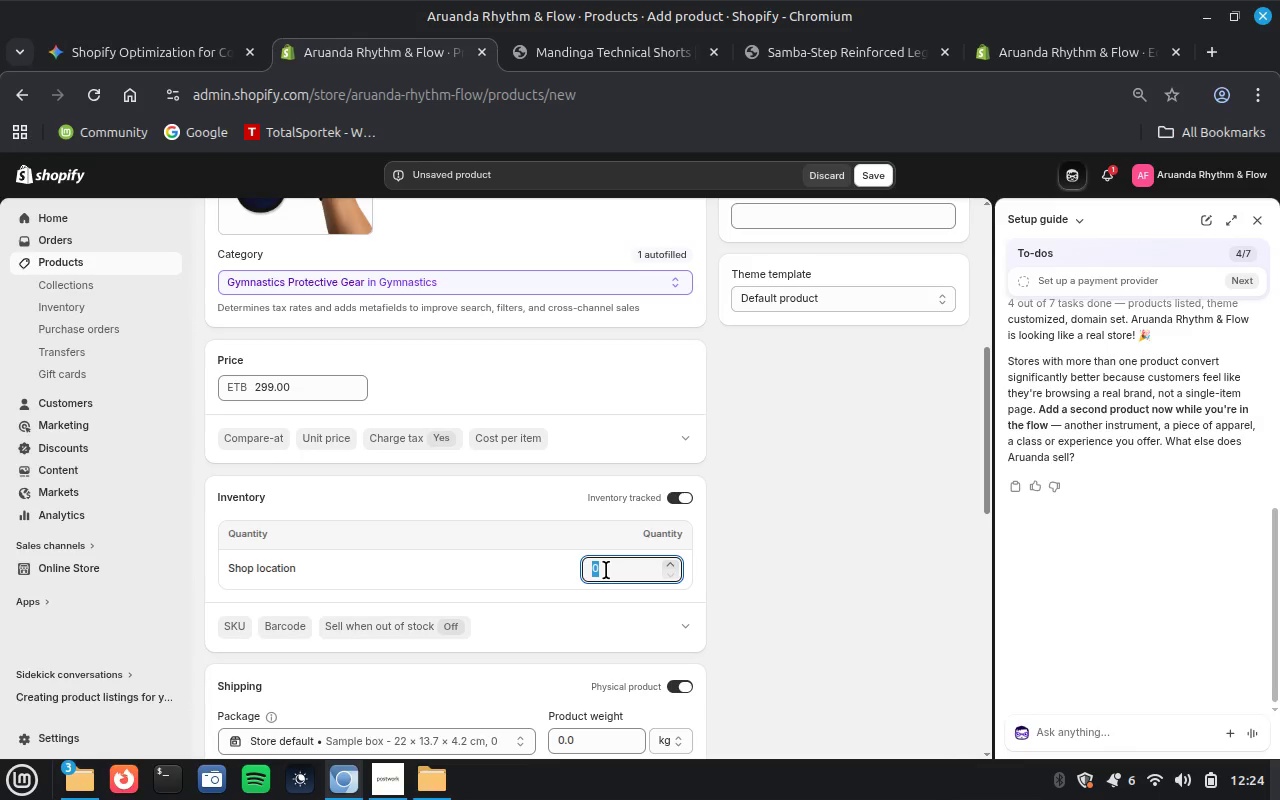 
type(10)
 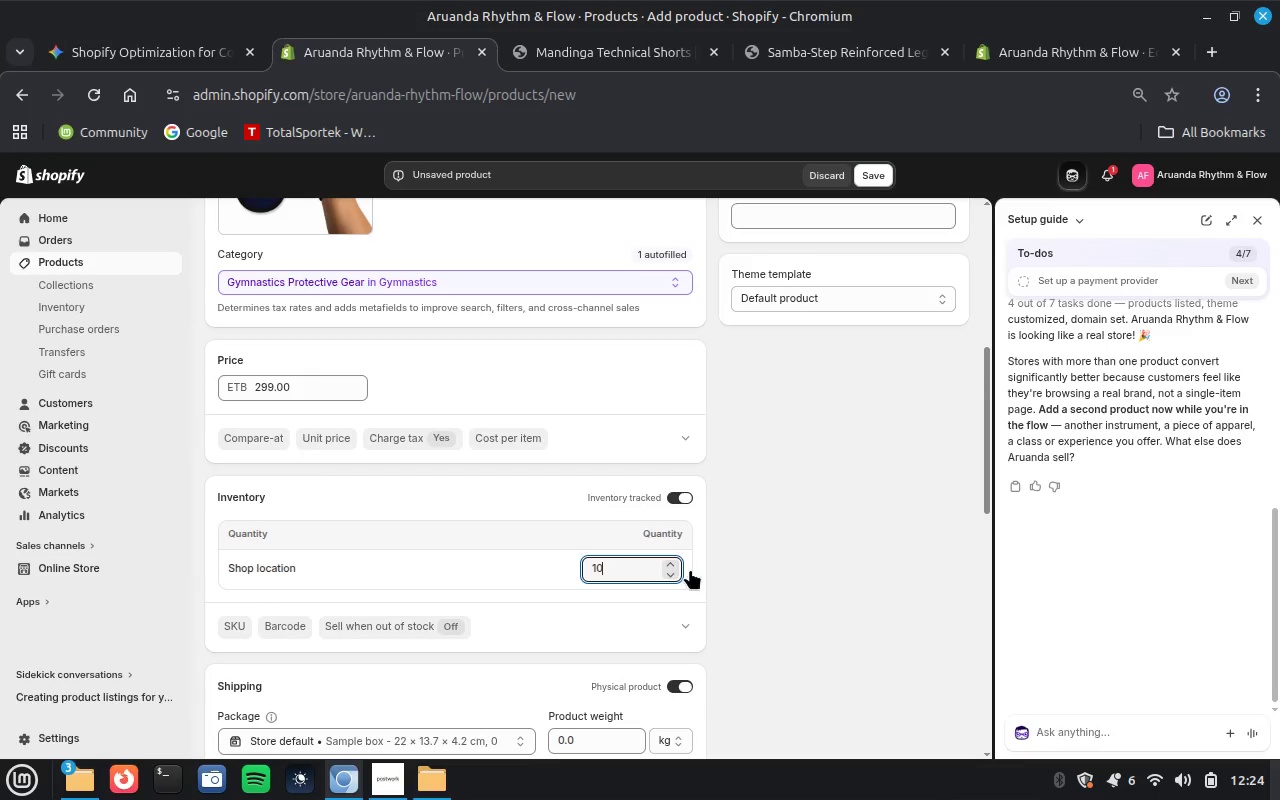 
left_click([776, 605])
 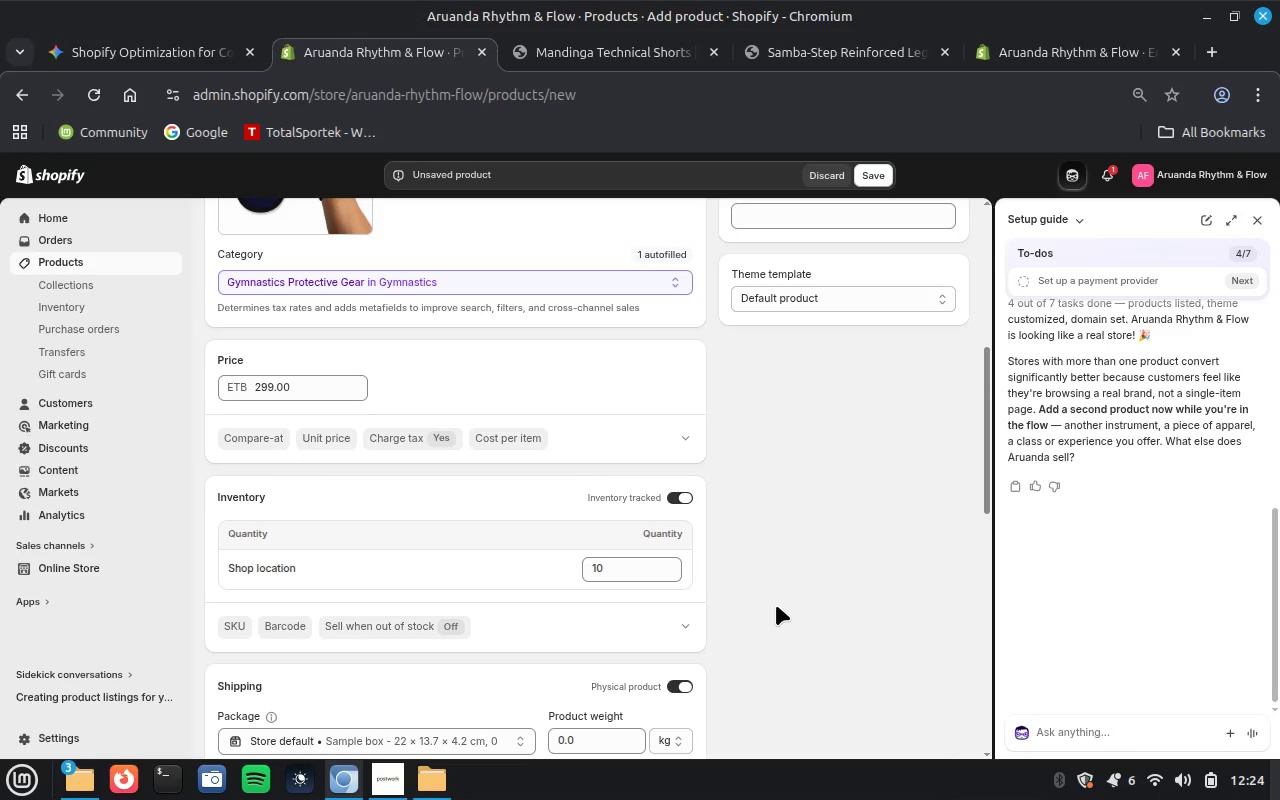 
scroll: coordinate [776, 605], scroll_direction: down, amount: 2.0
 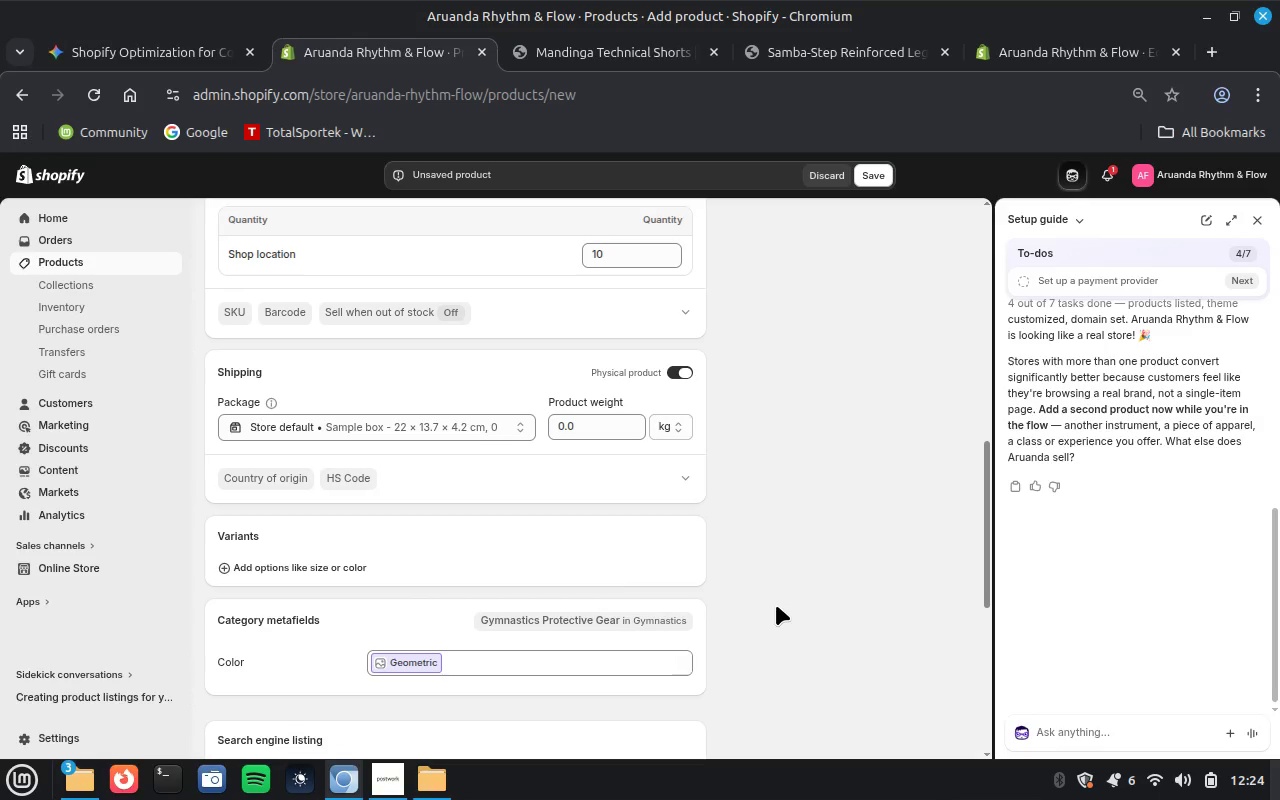 
wait(7.71)
 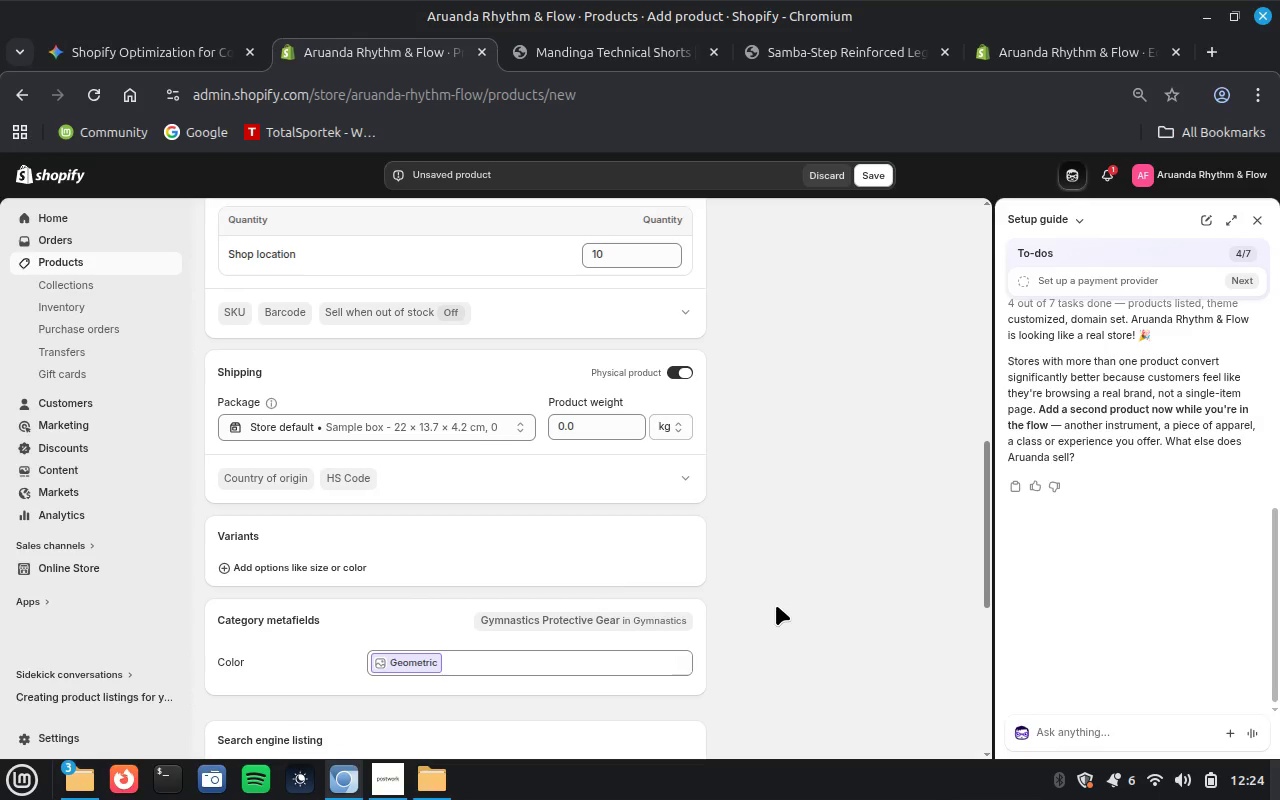 
scroll: coordinate [776, 605], scroll_direction: down, amount: 3.0
 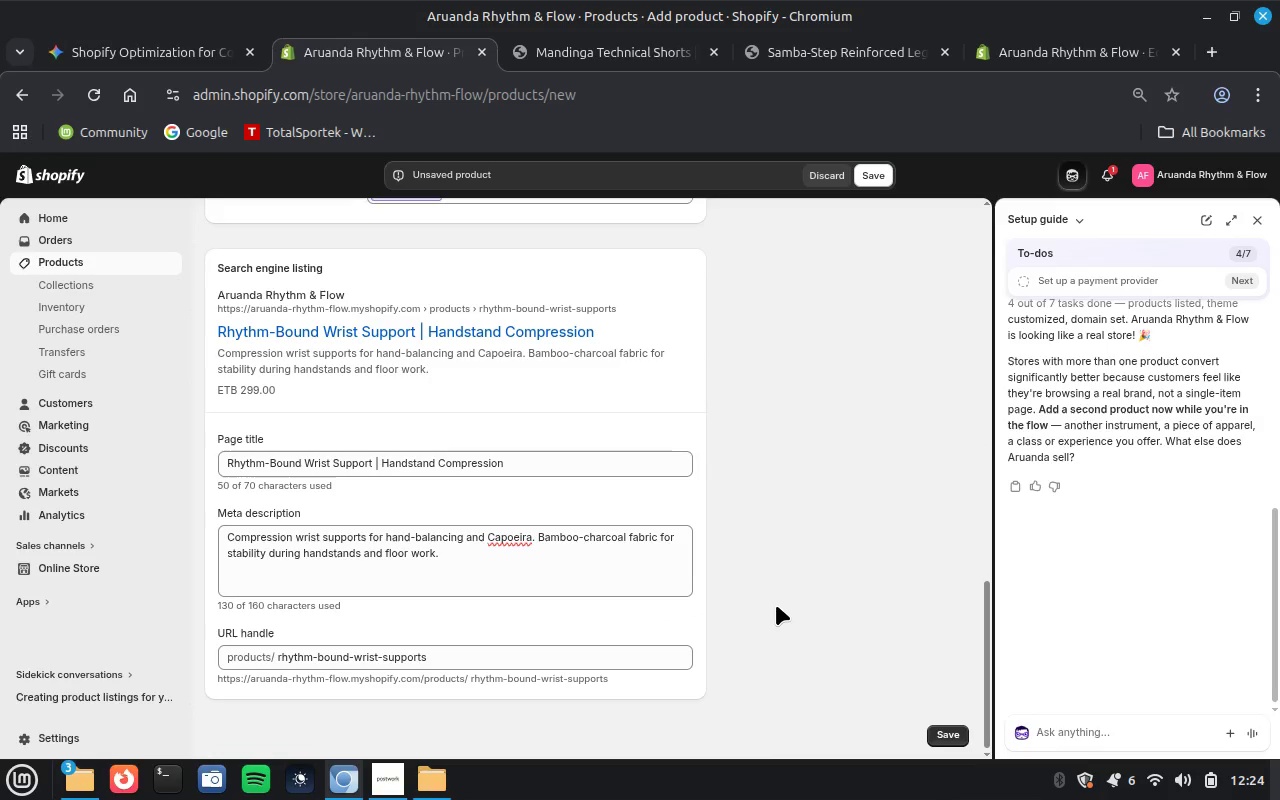 
scroll: coordinate [776, 605], scroll_direction: up, amount: 9.0
 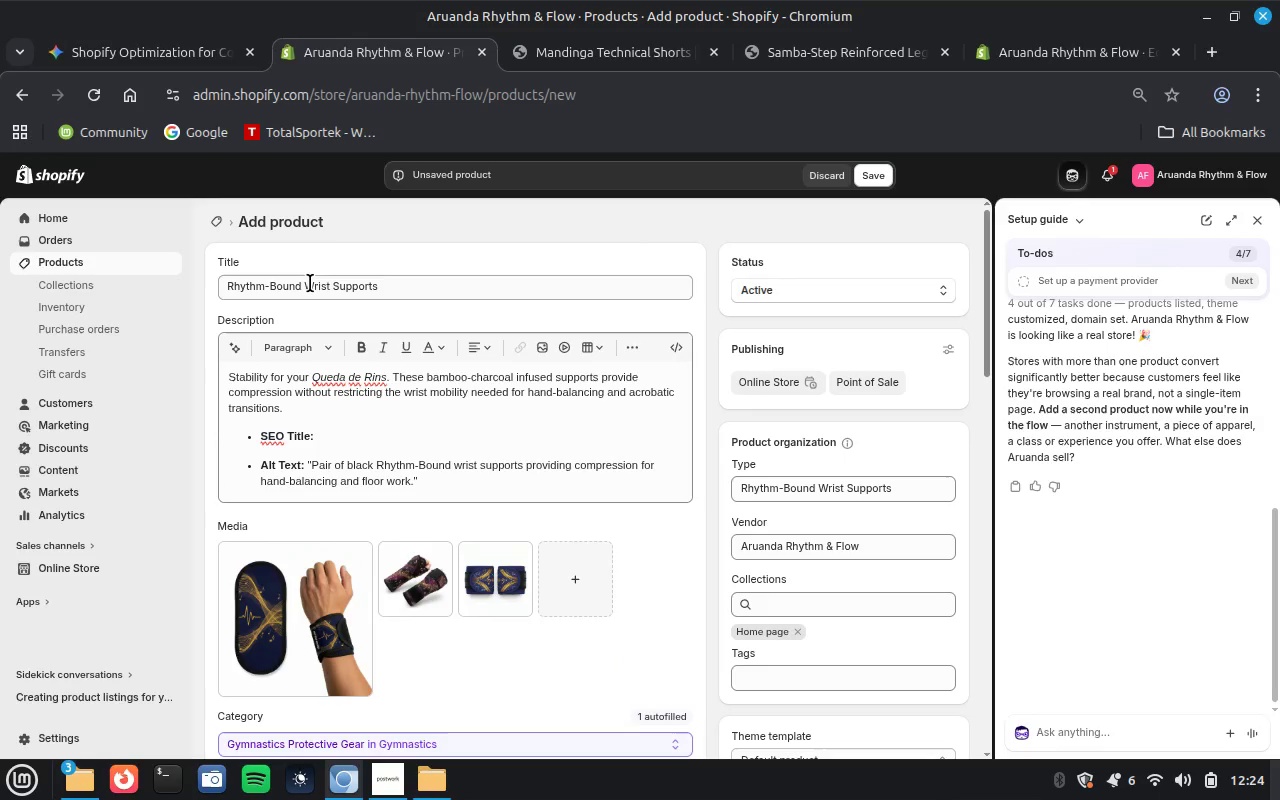 
left_click_drag(start_coordinate=[303, 286], to_coordinate=[387, 284])
 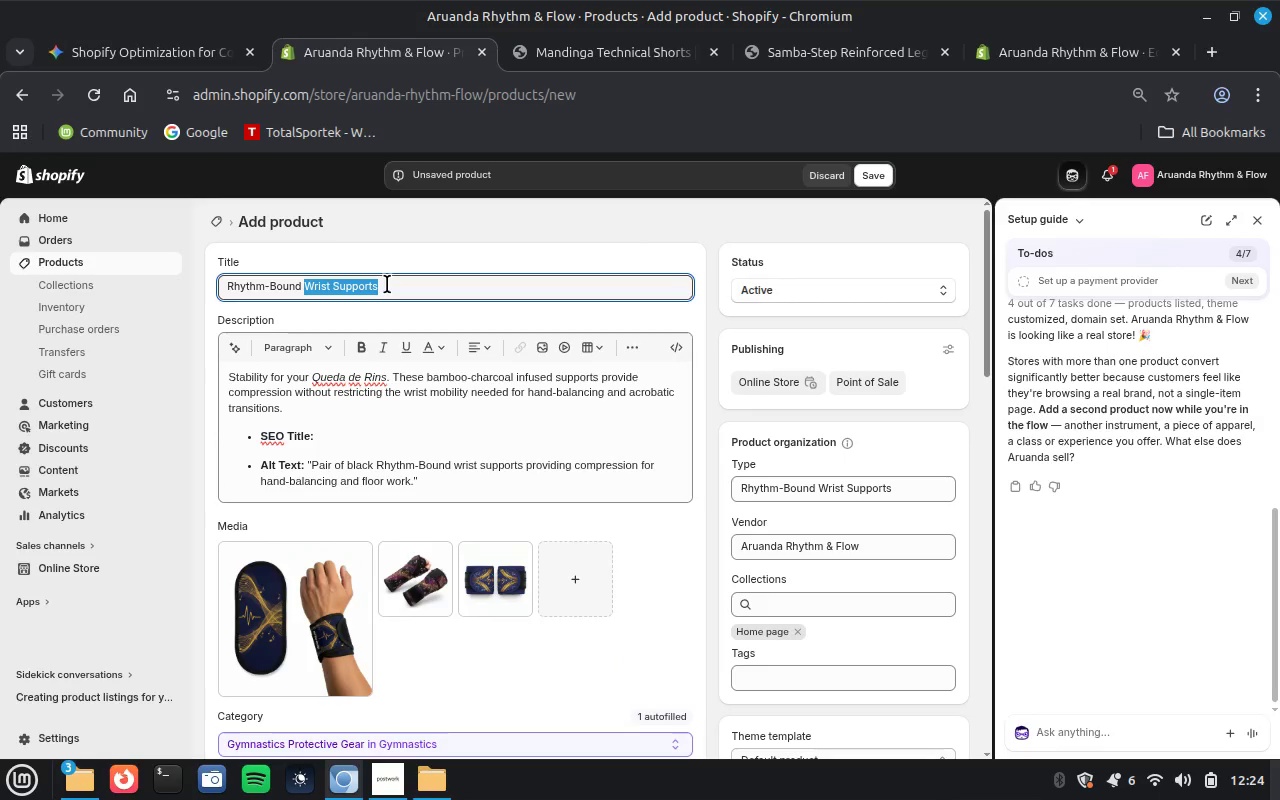 
key(Control+C)
 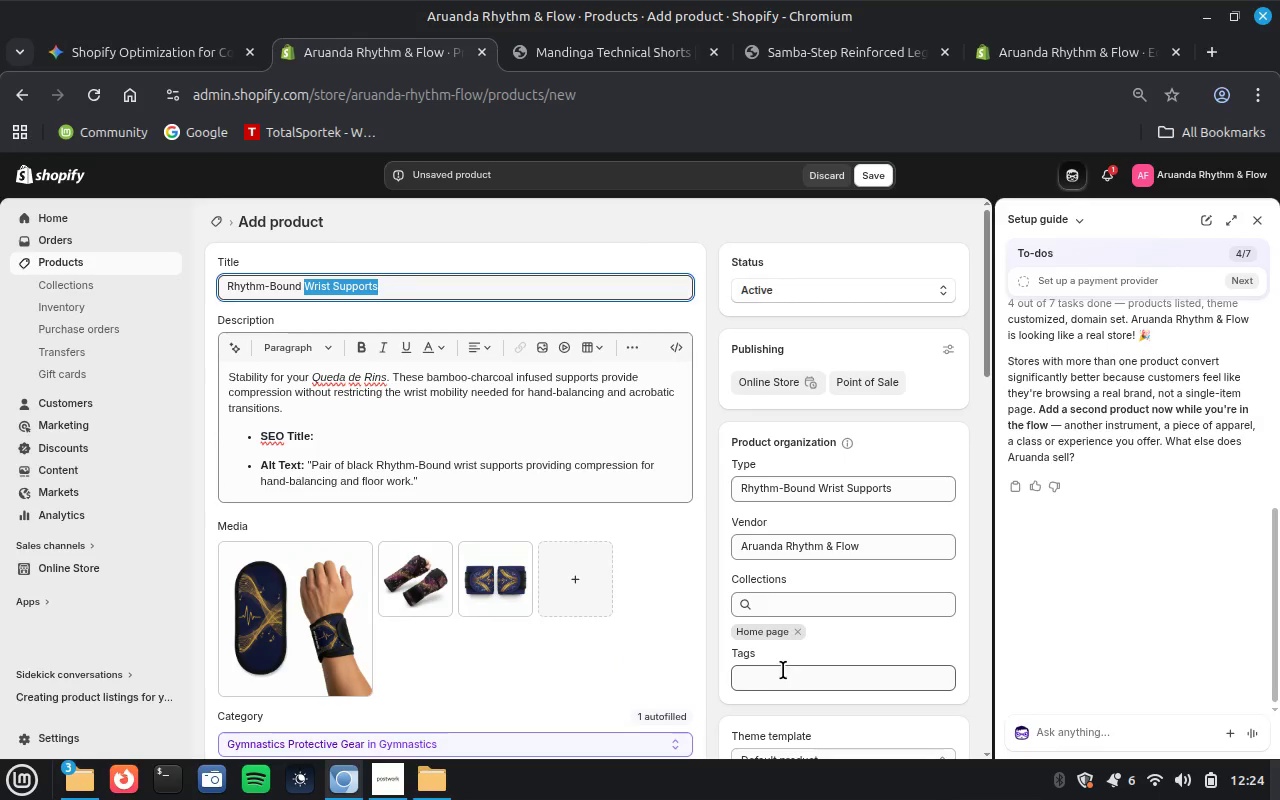 
left_click([781, 671])
 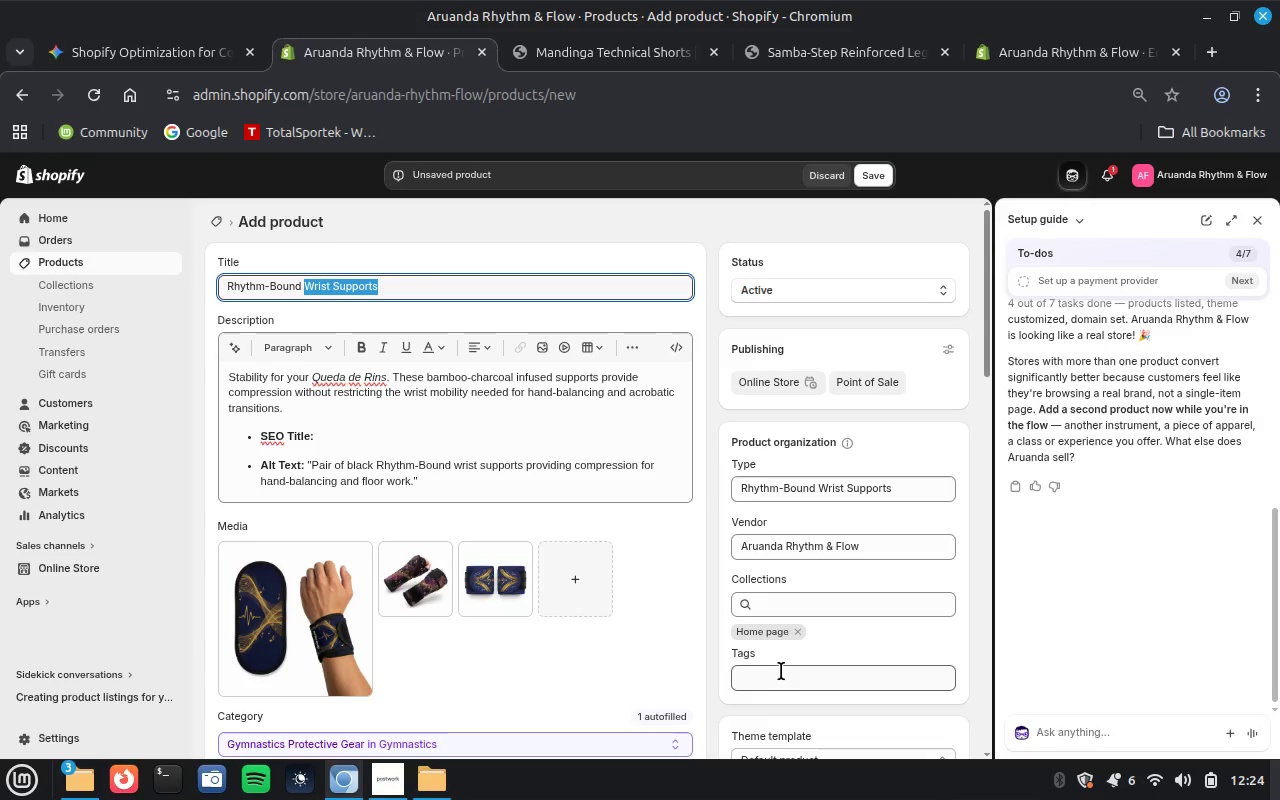 
key(Control+V)
 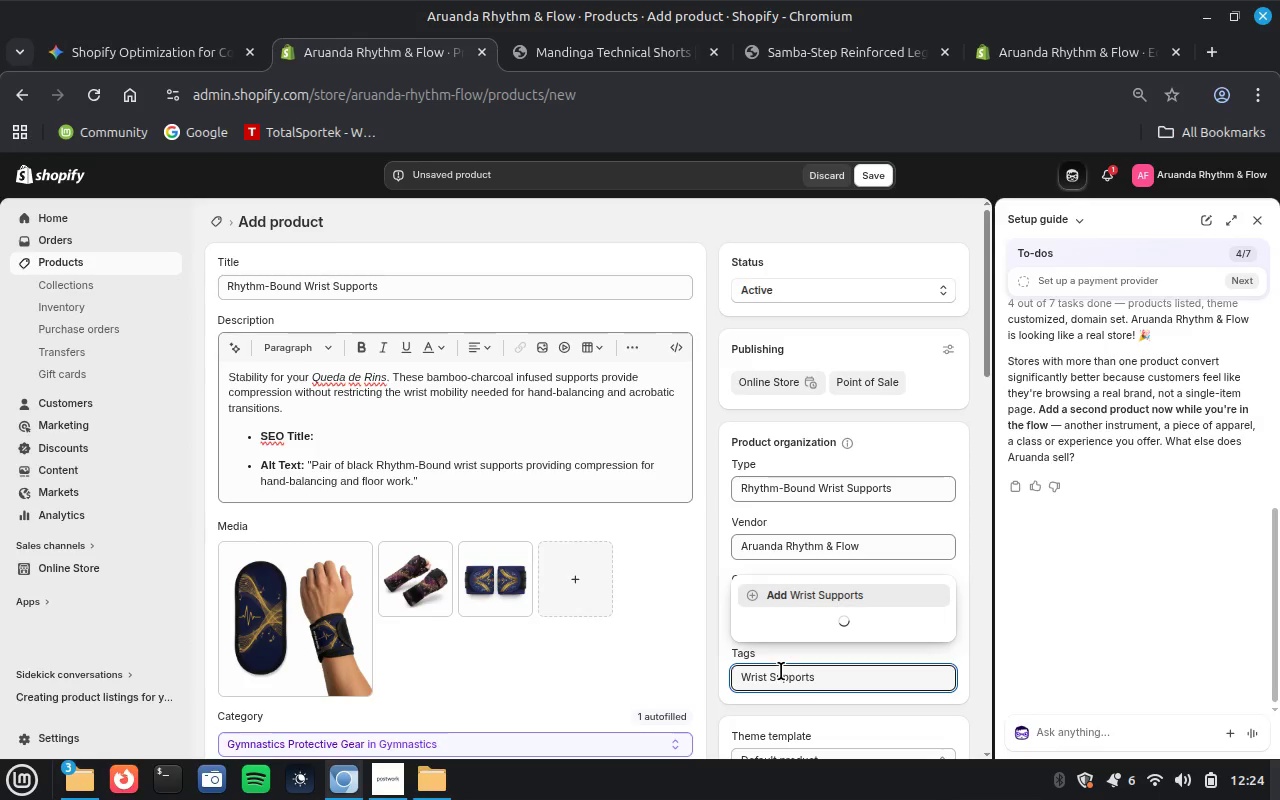 
key(Enter)
 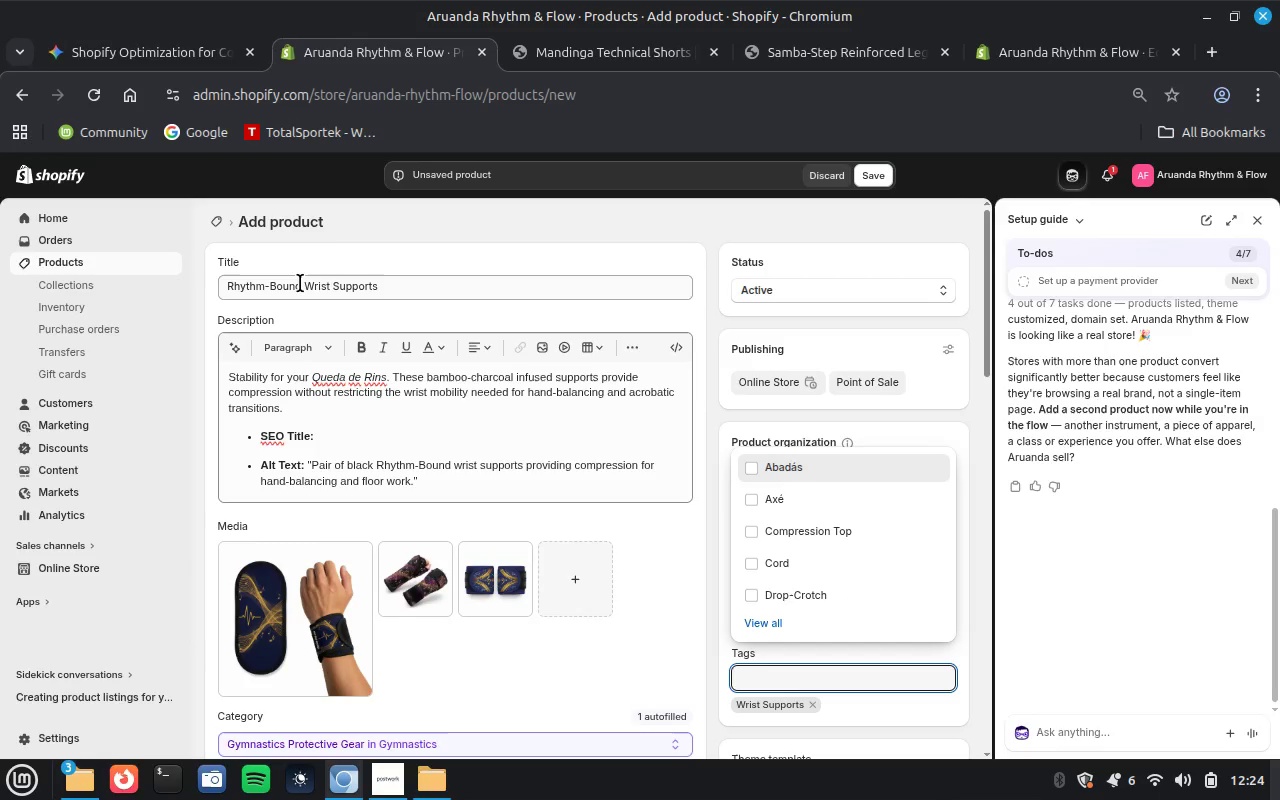 
left_click_drag(start_coordinate=[302, 284], to_coordinate=[212, 291])
 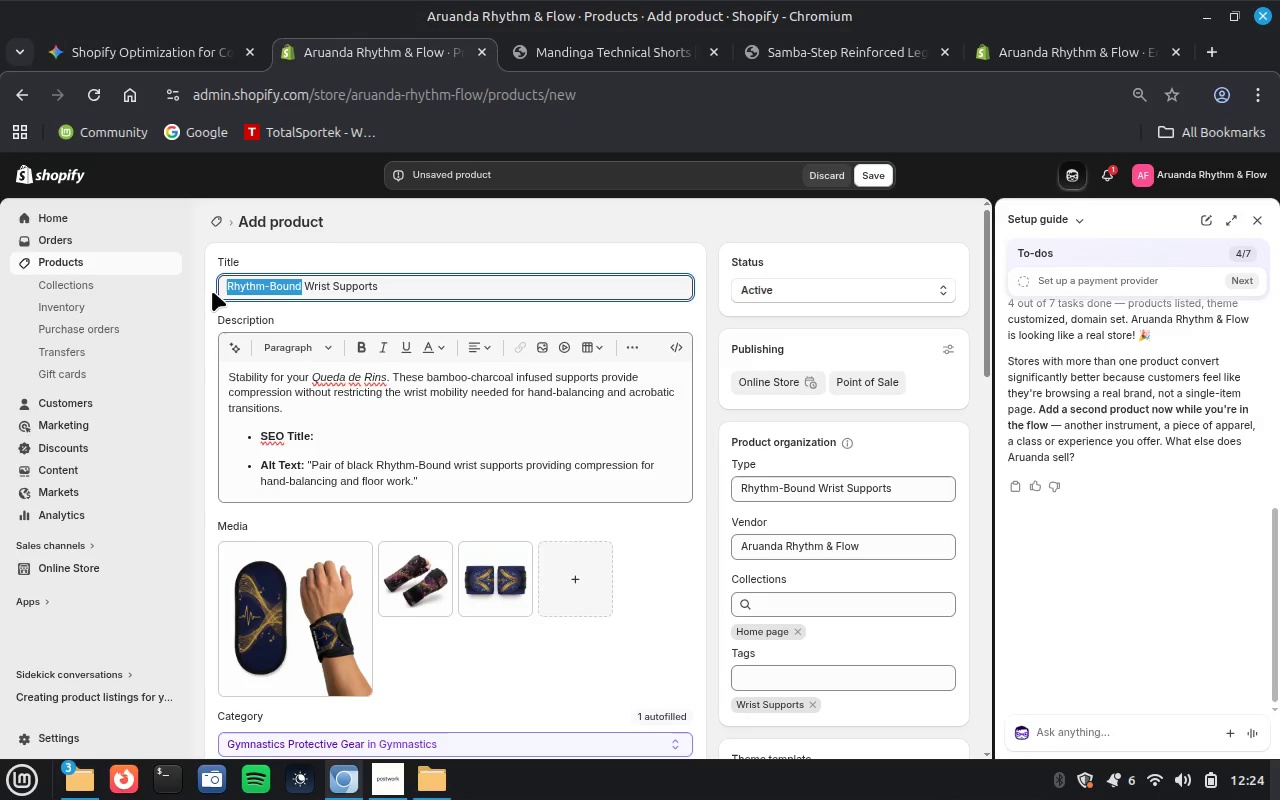 
key(Control+C)
 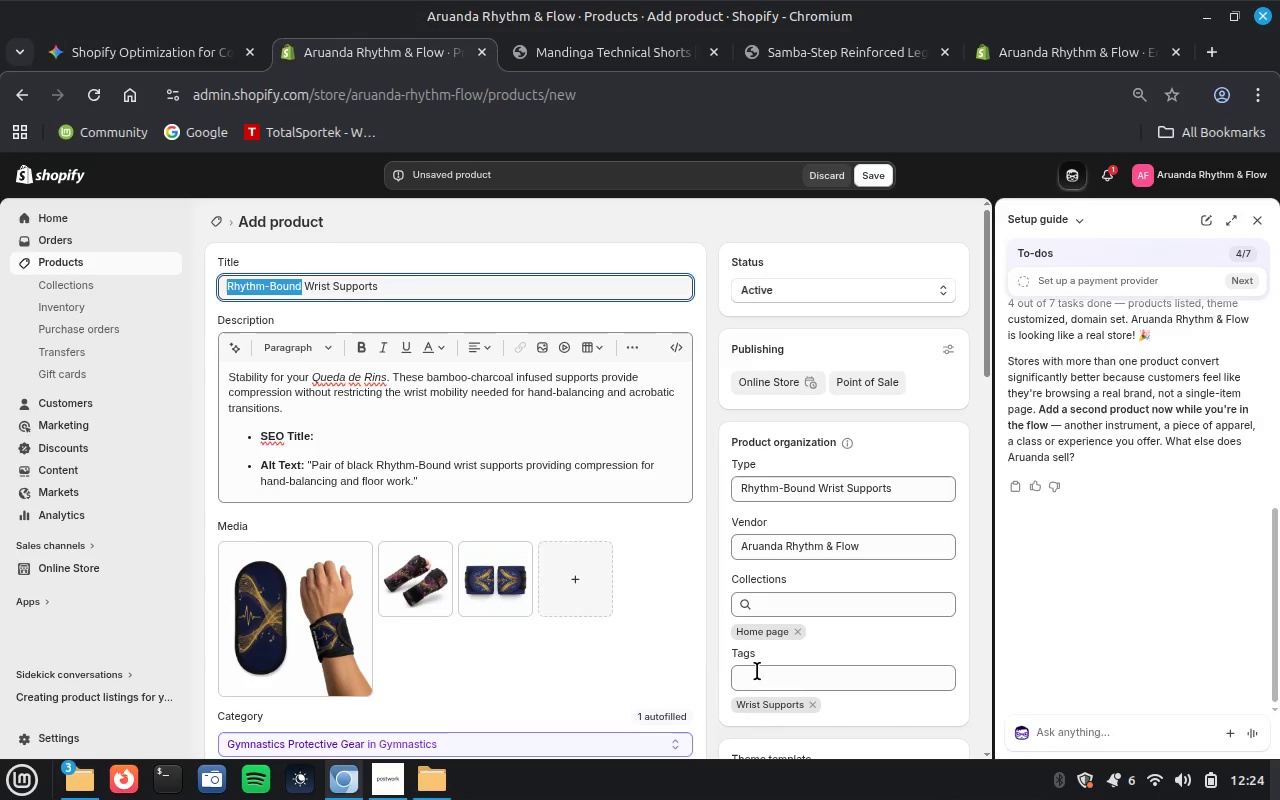 
left_click([757, 671])
 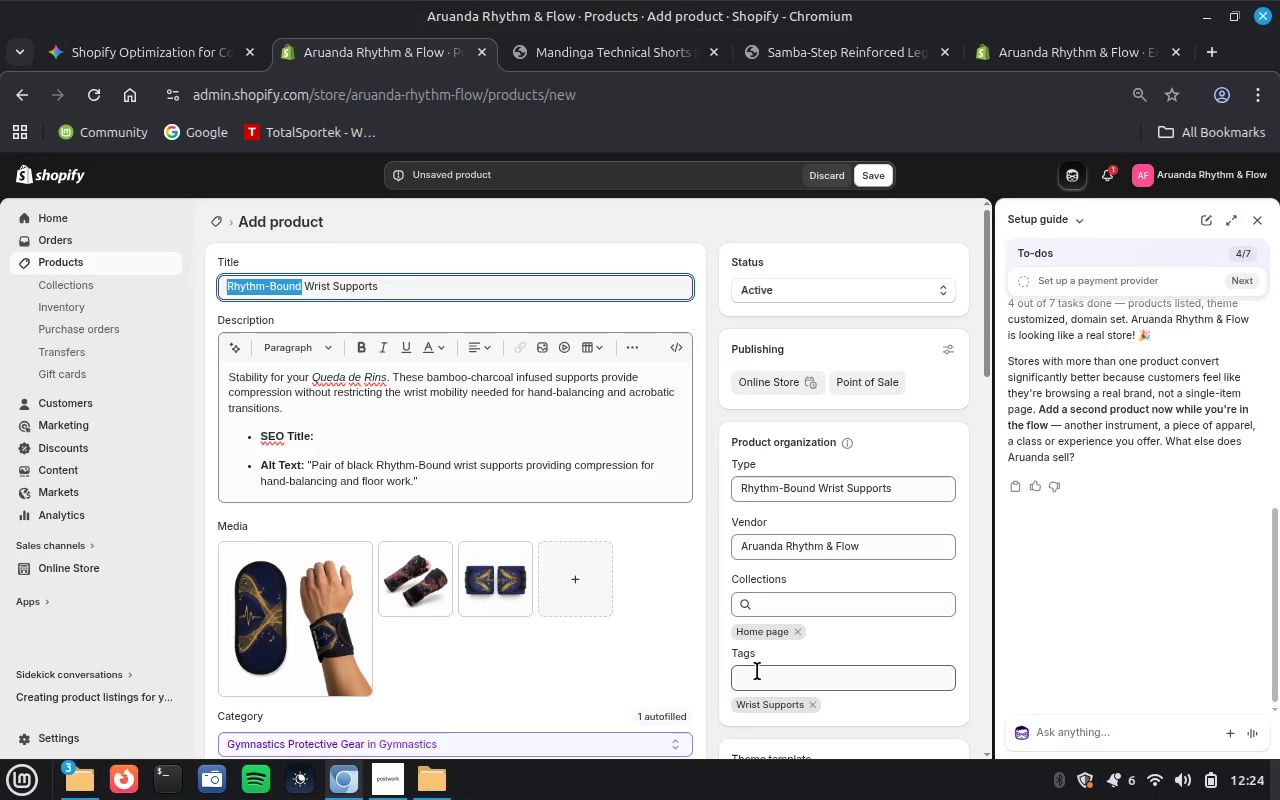 
key(Control+V)
 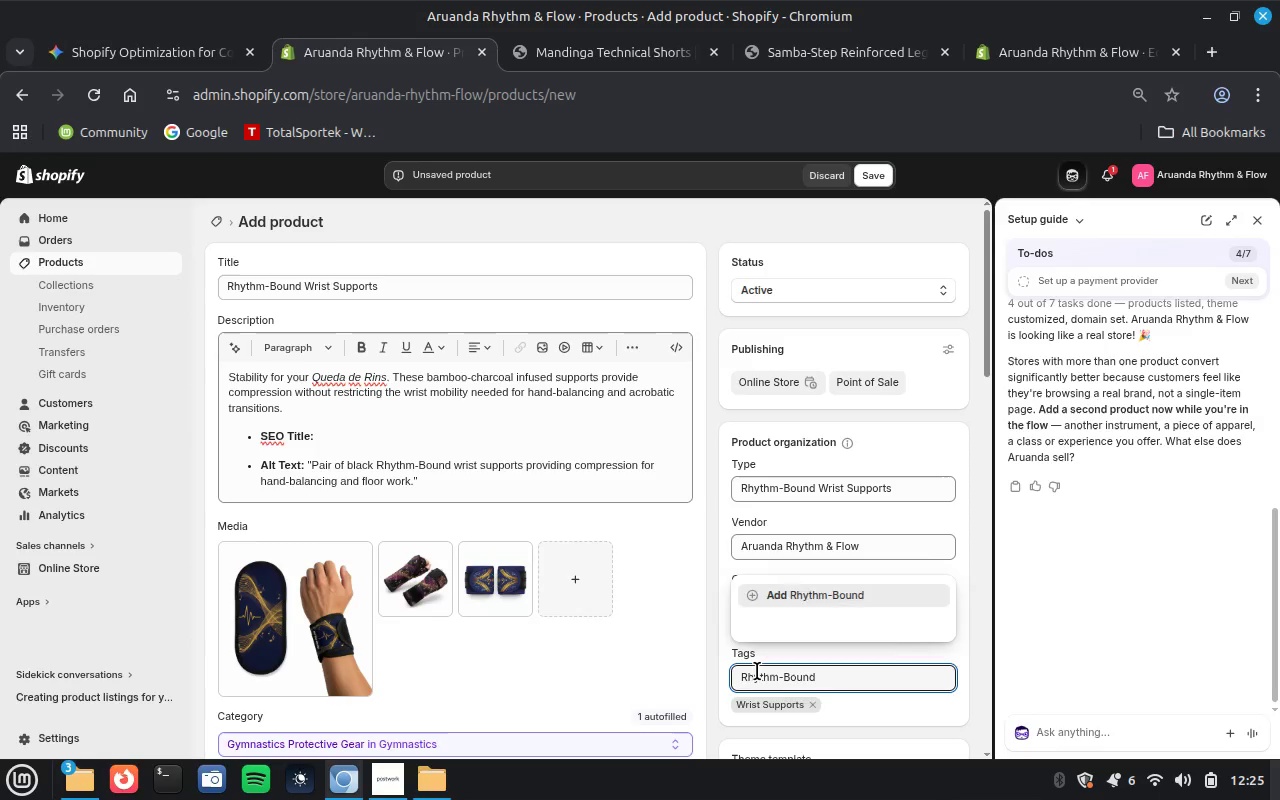 
key(Enter)
 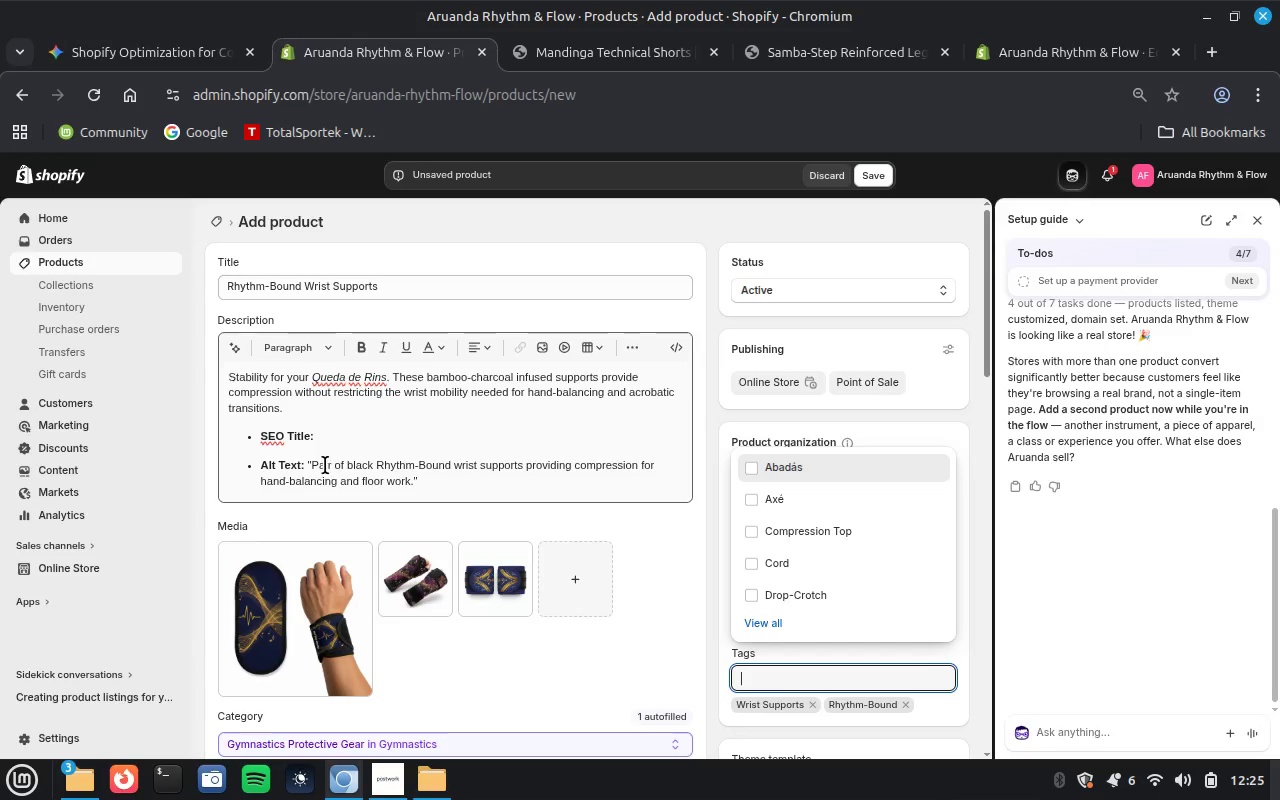 
left_click_drag(start_coordinate=[312, 465], to_coordinate=[415, 483])
 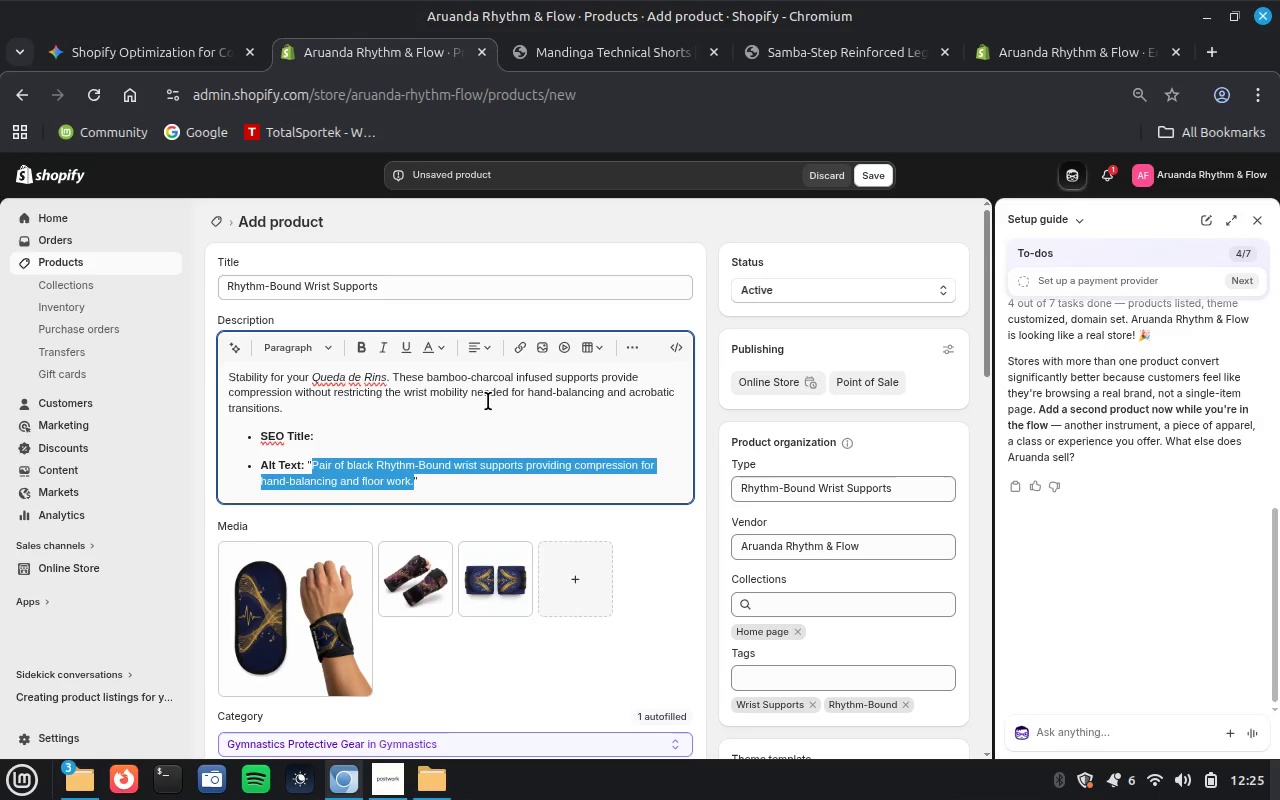 
key(Control+X)
 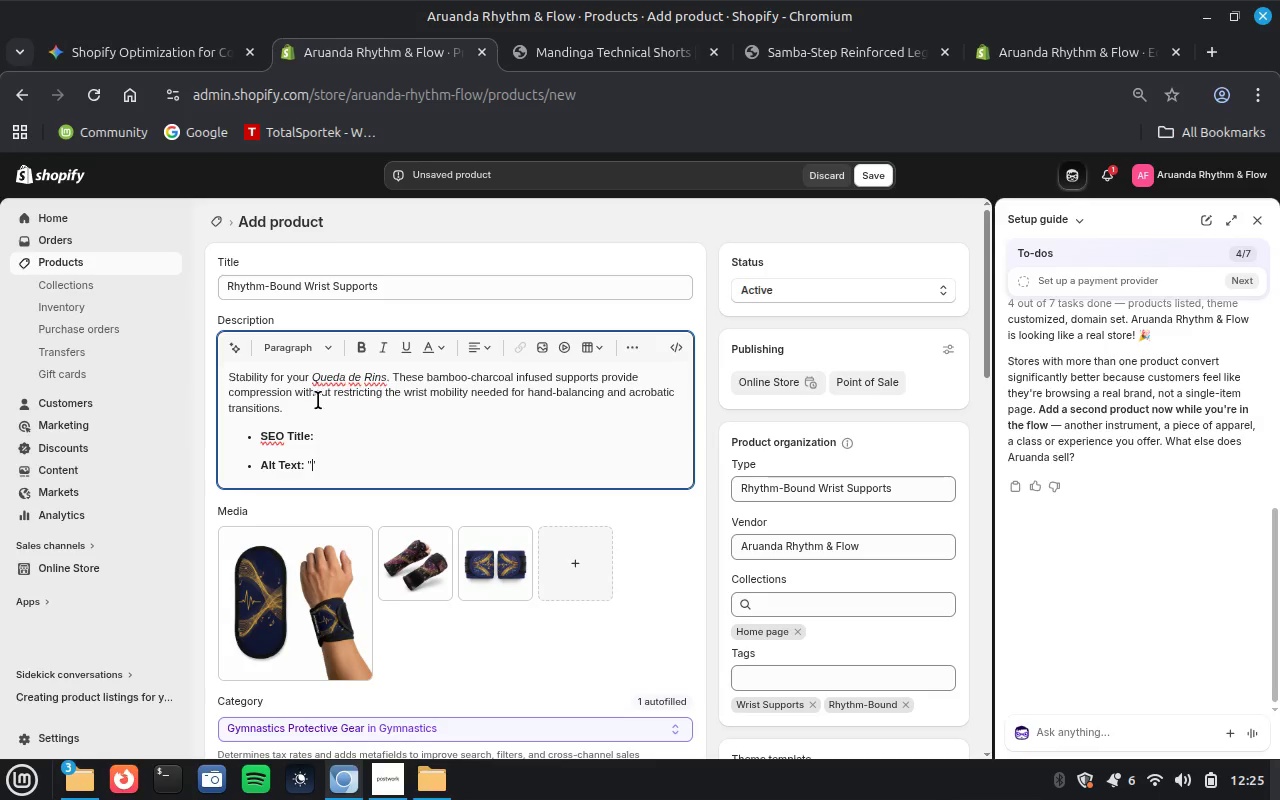 
left_click_drag(start_coordinate=[291, 409], to_coordinate=[446, 466])
 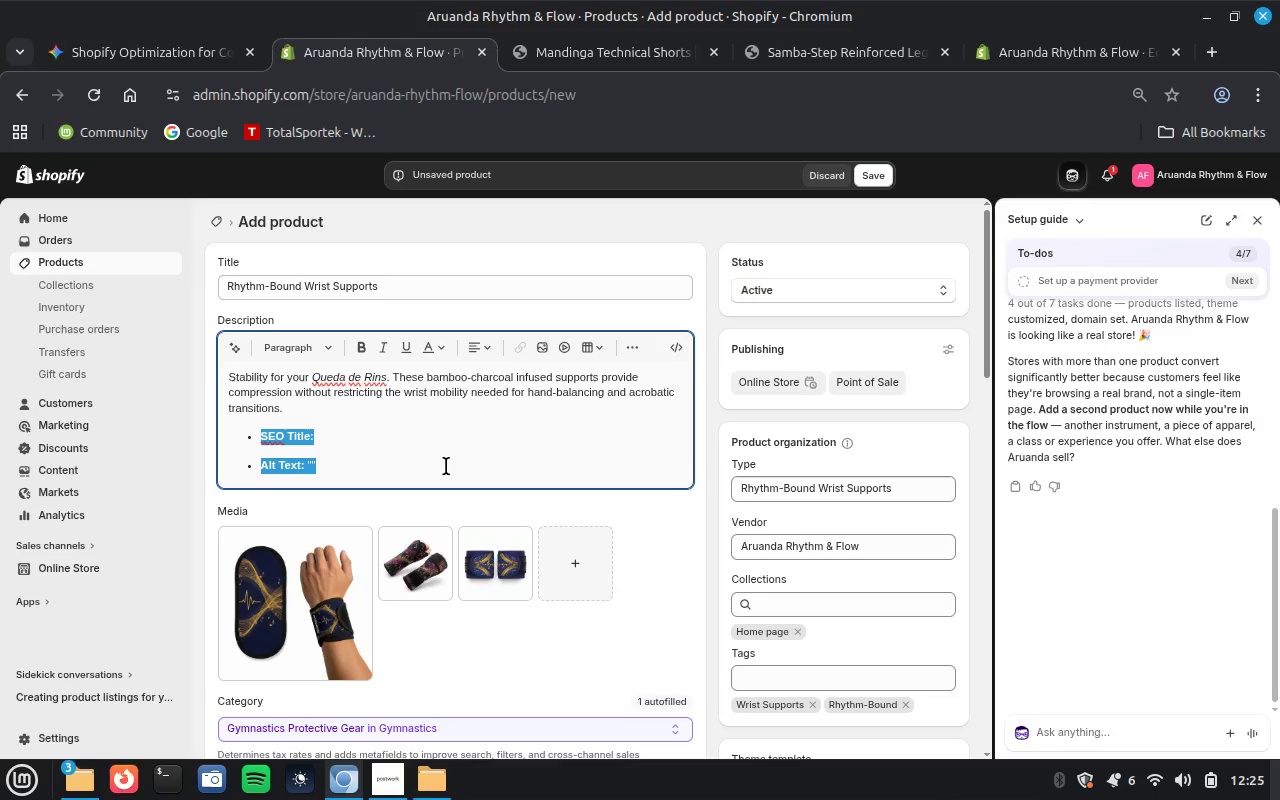 
key(Backspace)
 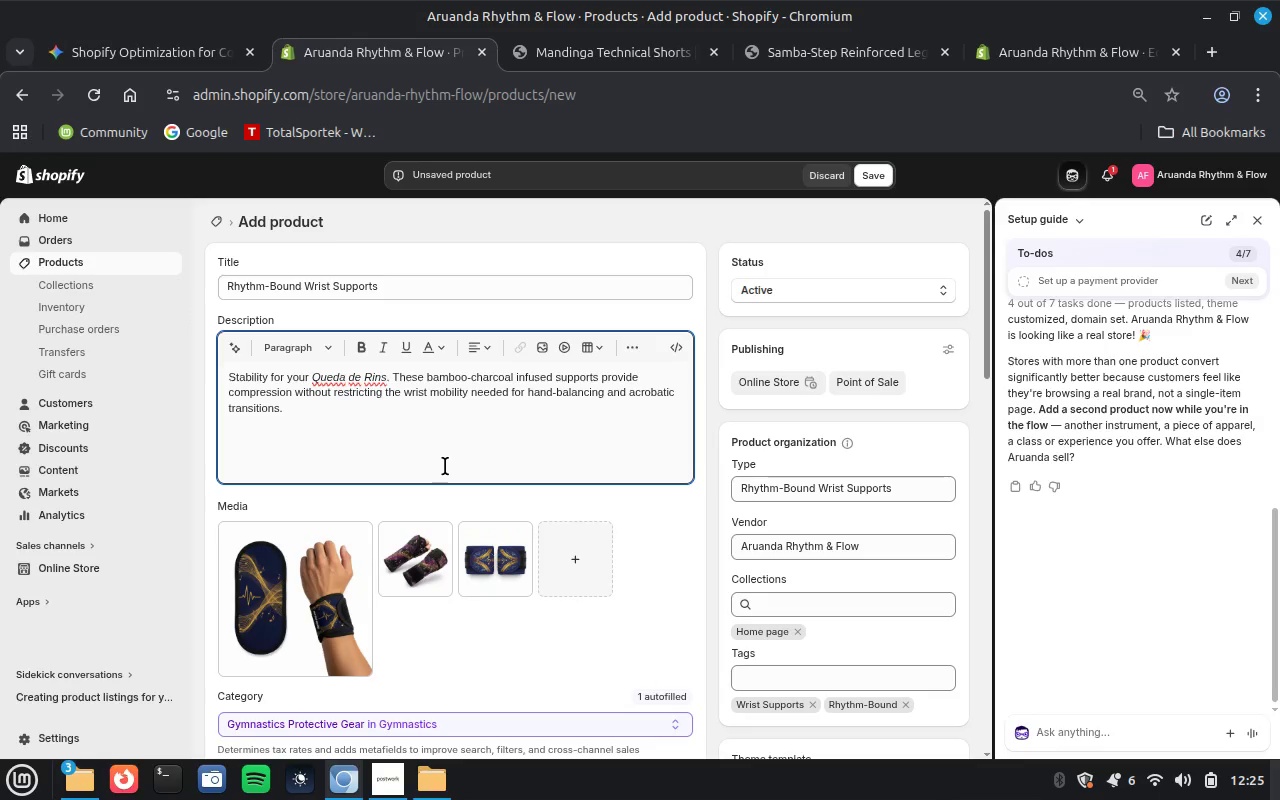 
wait(5.95)
 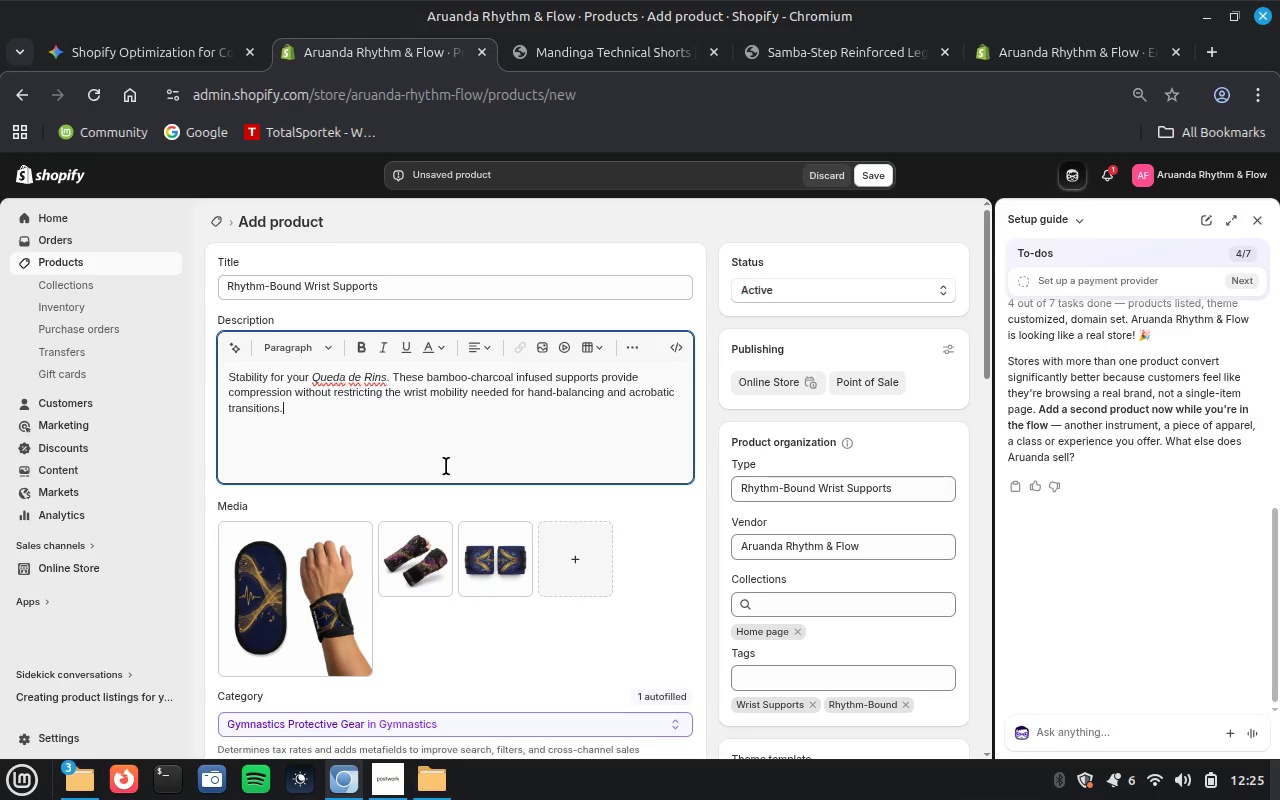 
left_click([303, 618])
 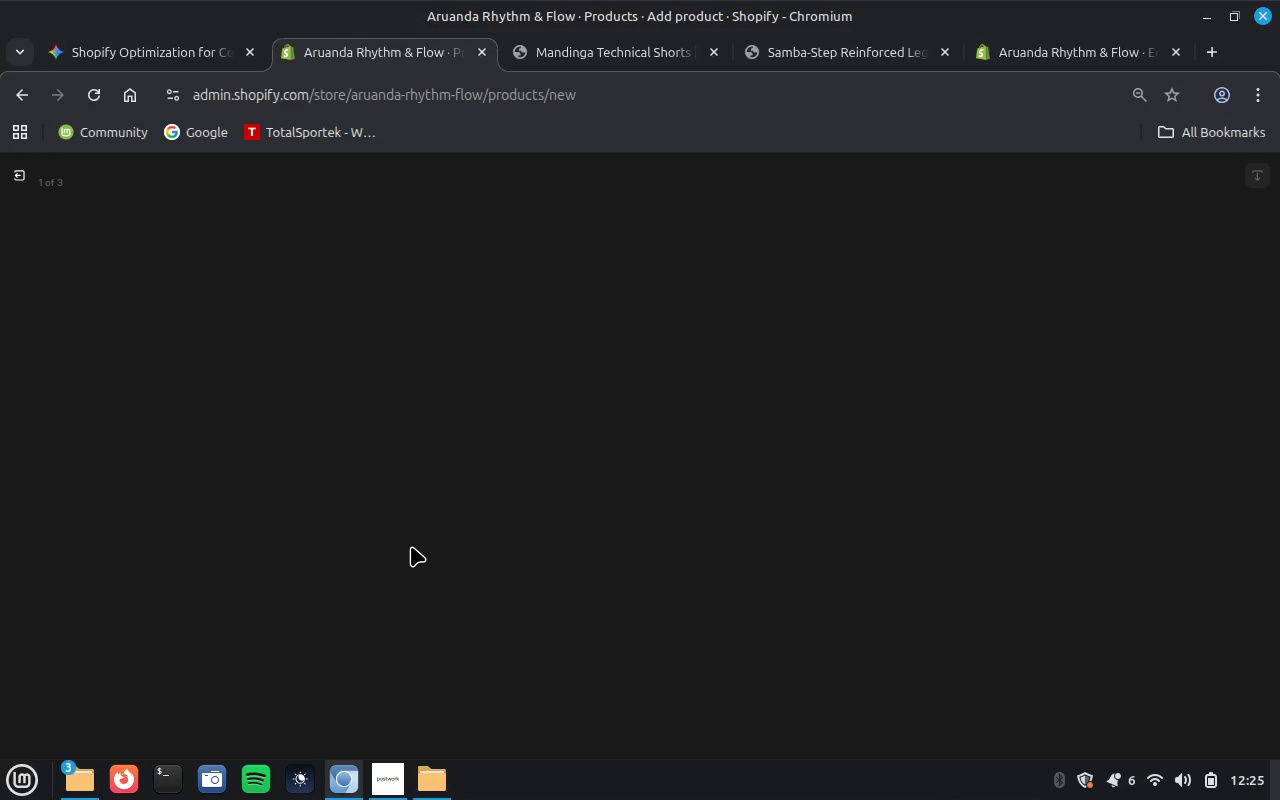 
wait(31.16)
 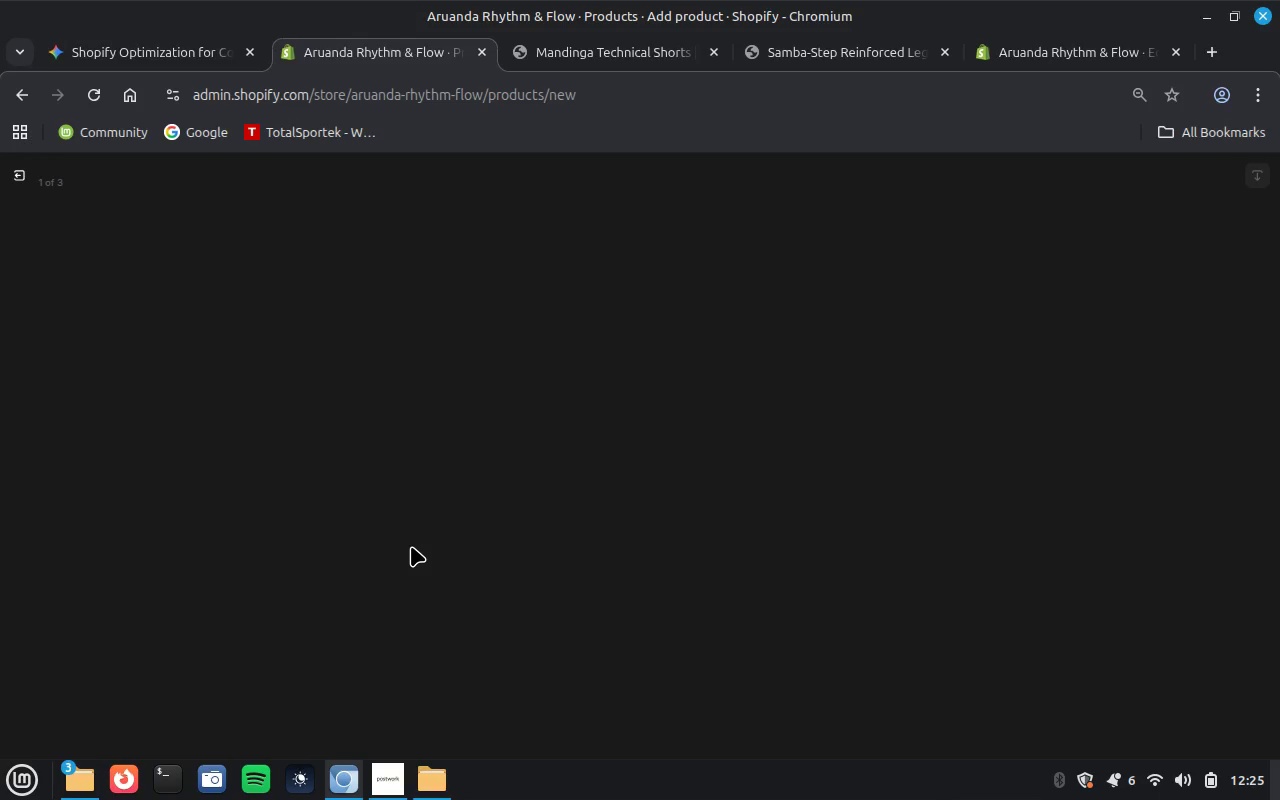 
left_click([19, 177])
 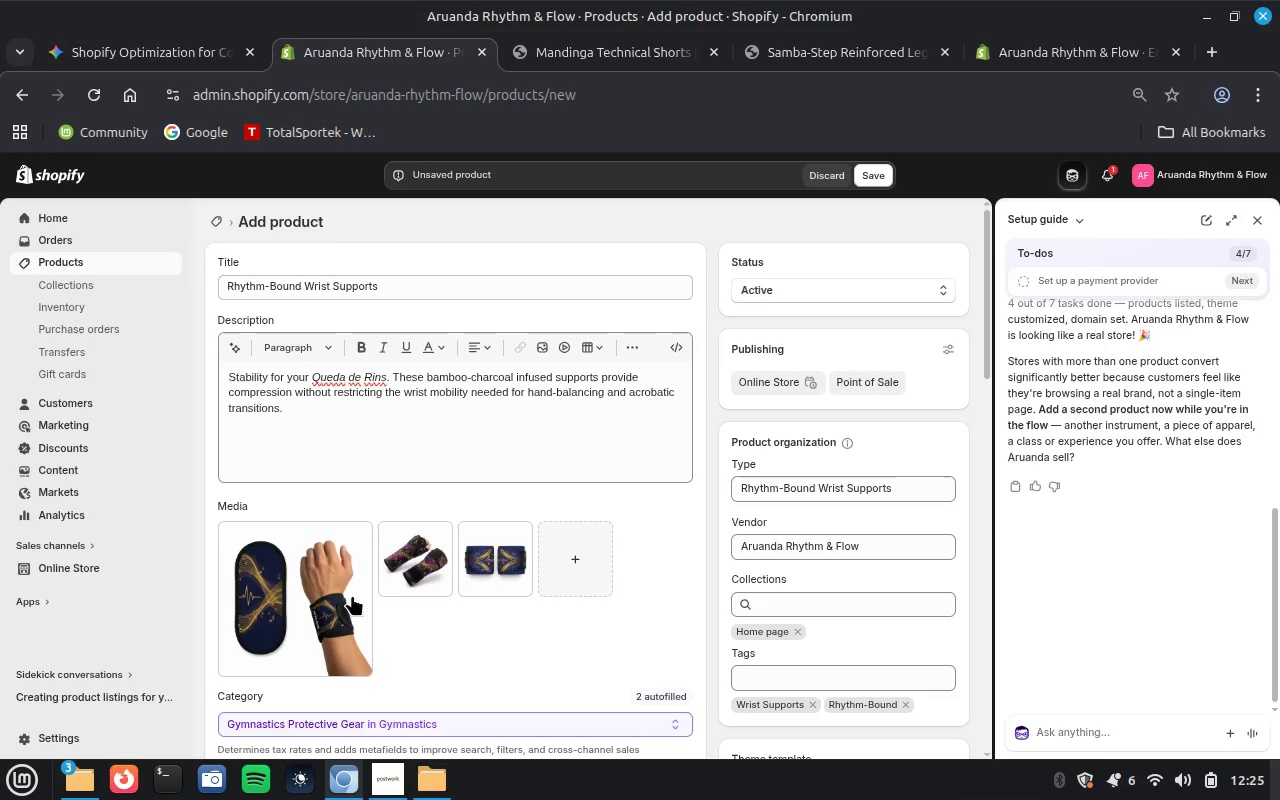 
left_click([325, 603])
 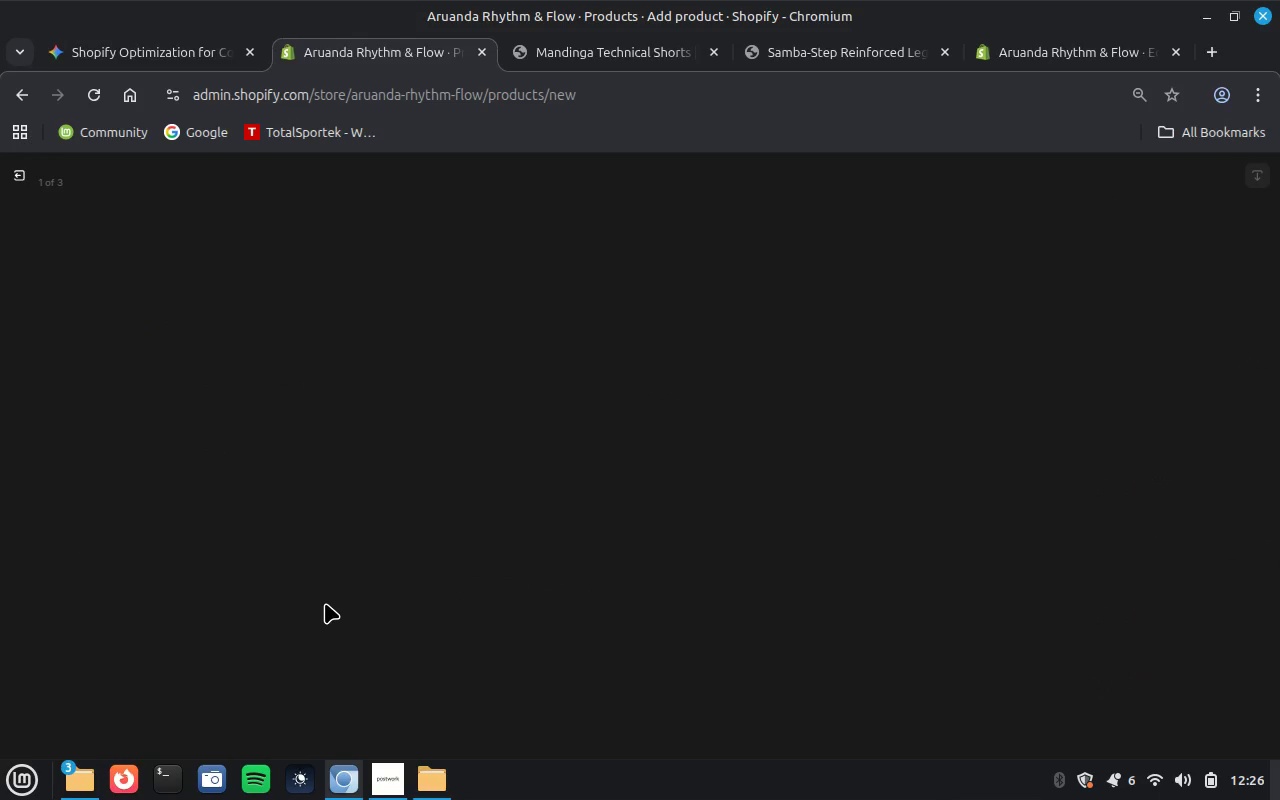 
wait(12.27)
 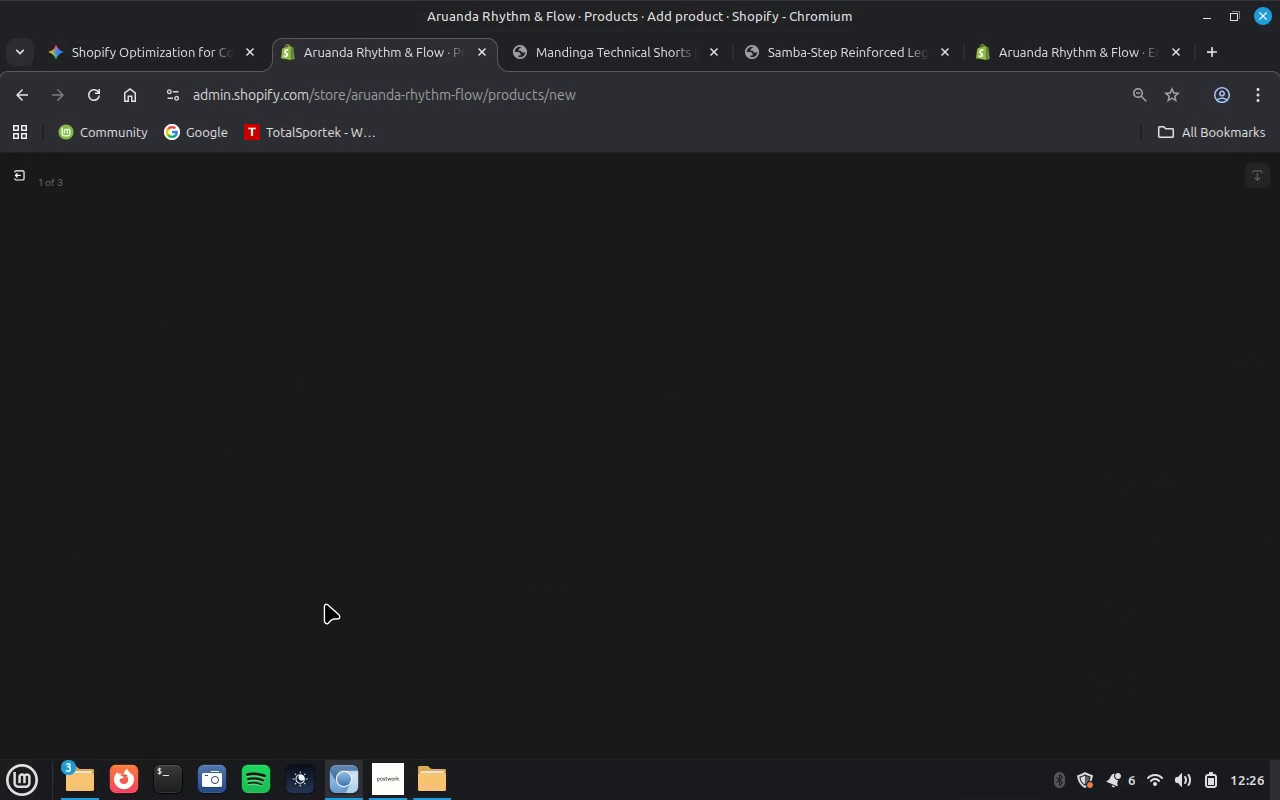 
left_click([1146, 799])
 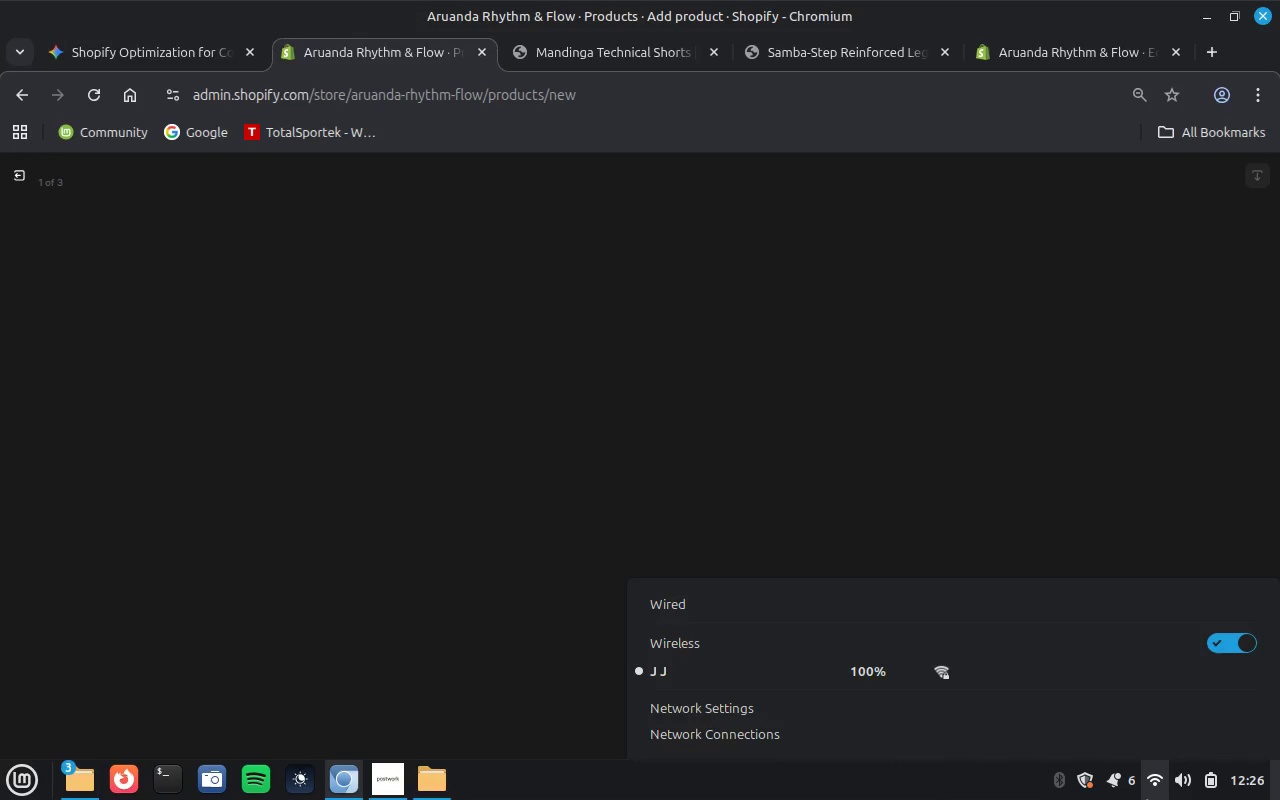 
left_click([1146, 799])
 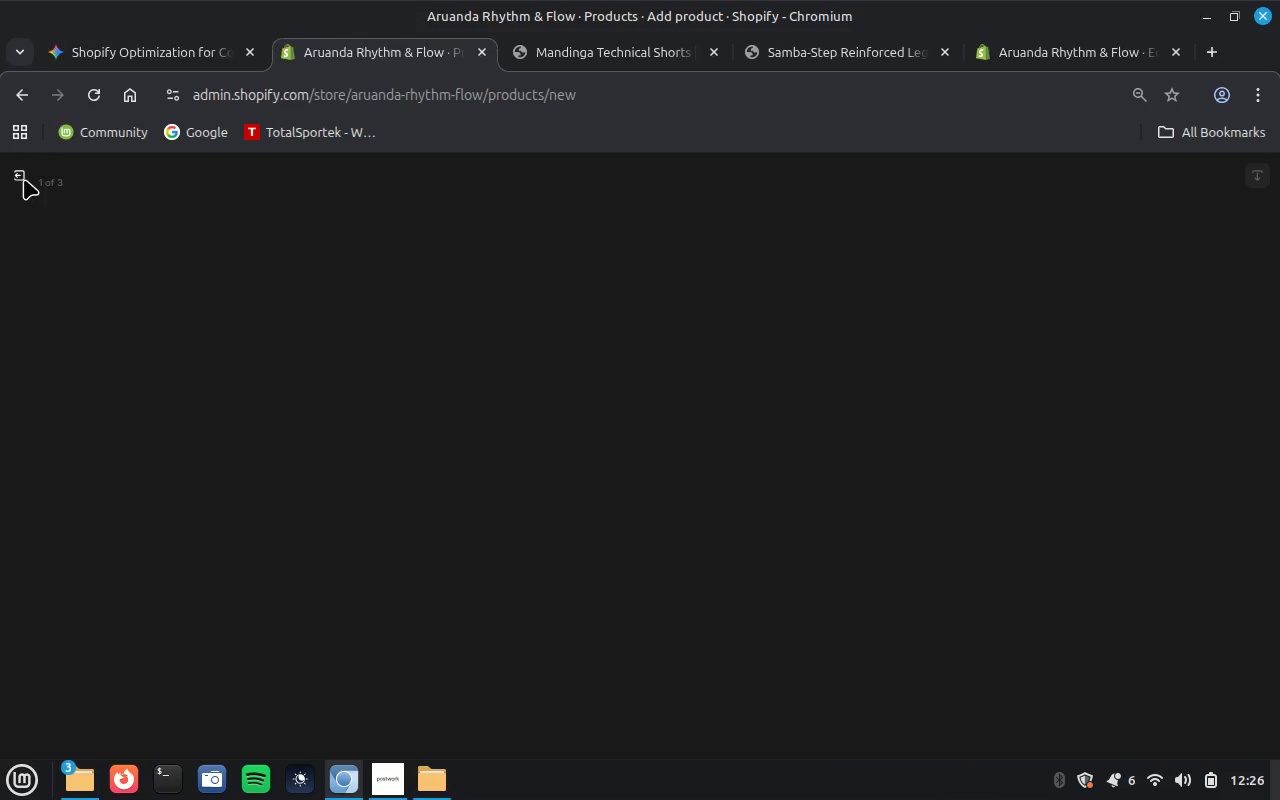 
left_click([18, 177])
 